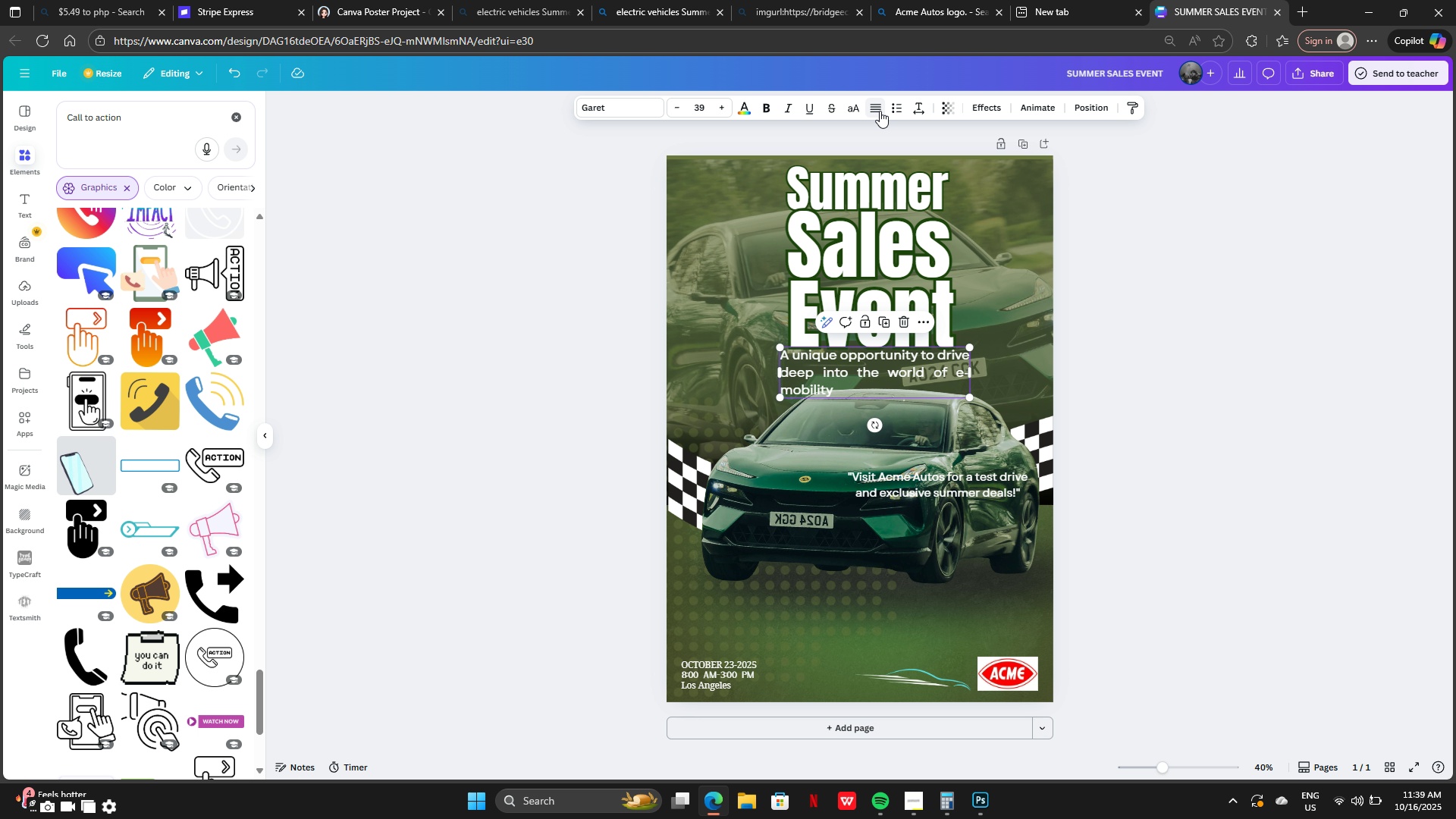 
left_click([880, 111])
 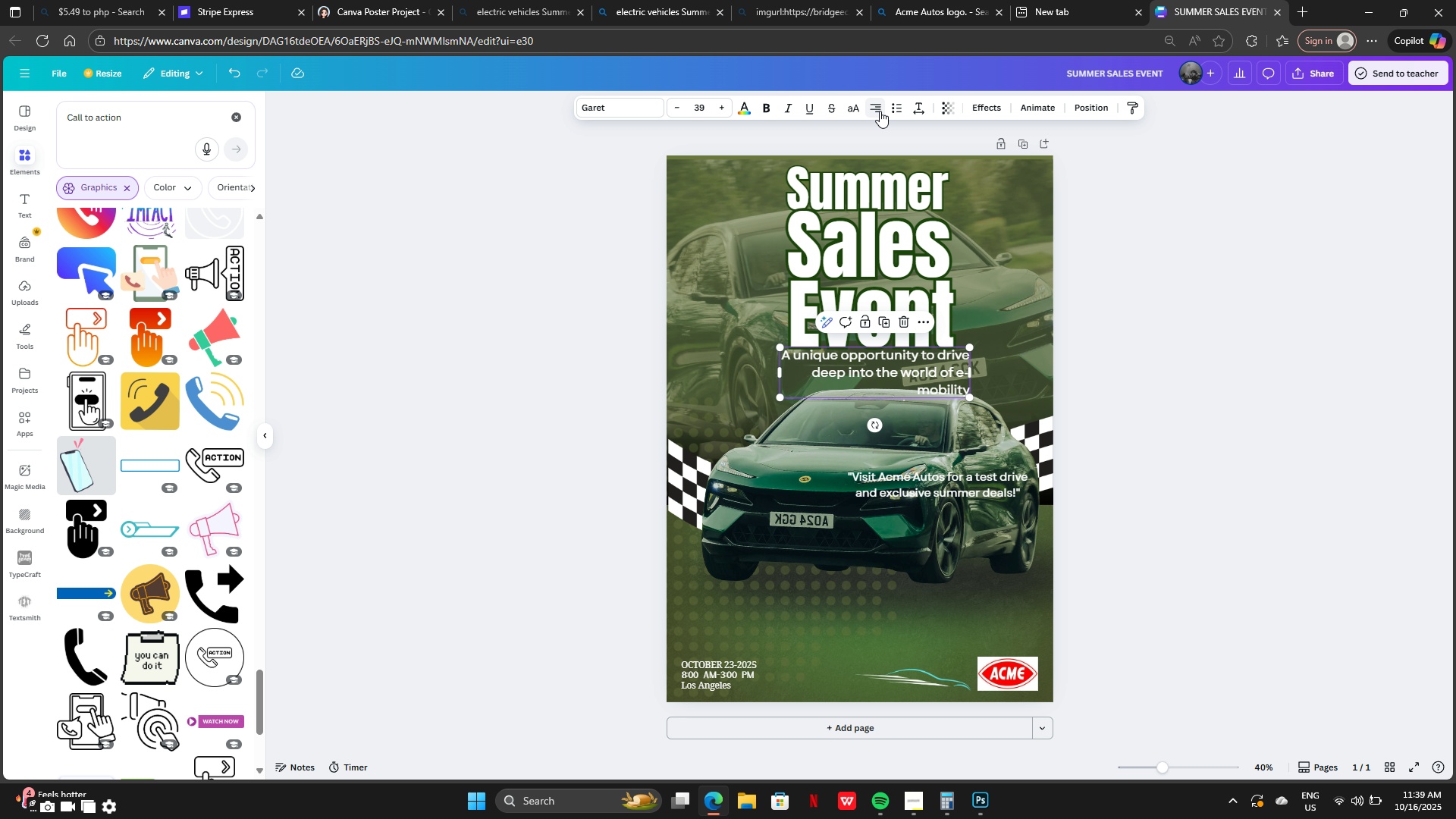 
left_click([880, 111])
 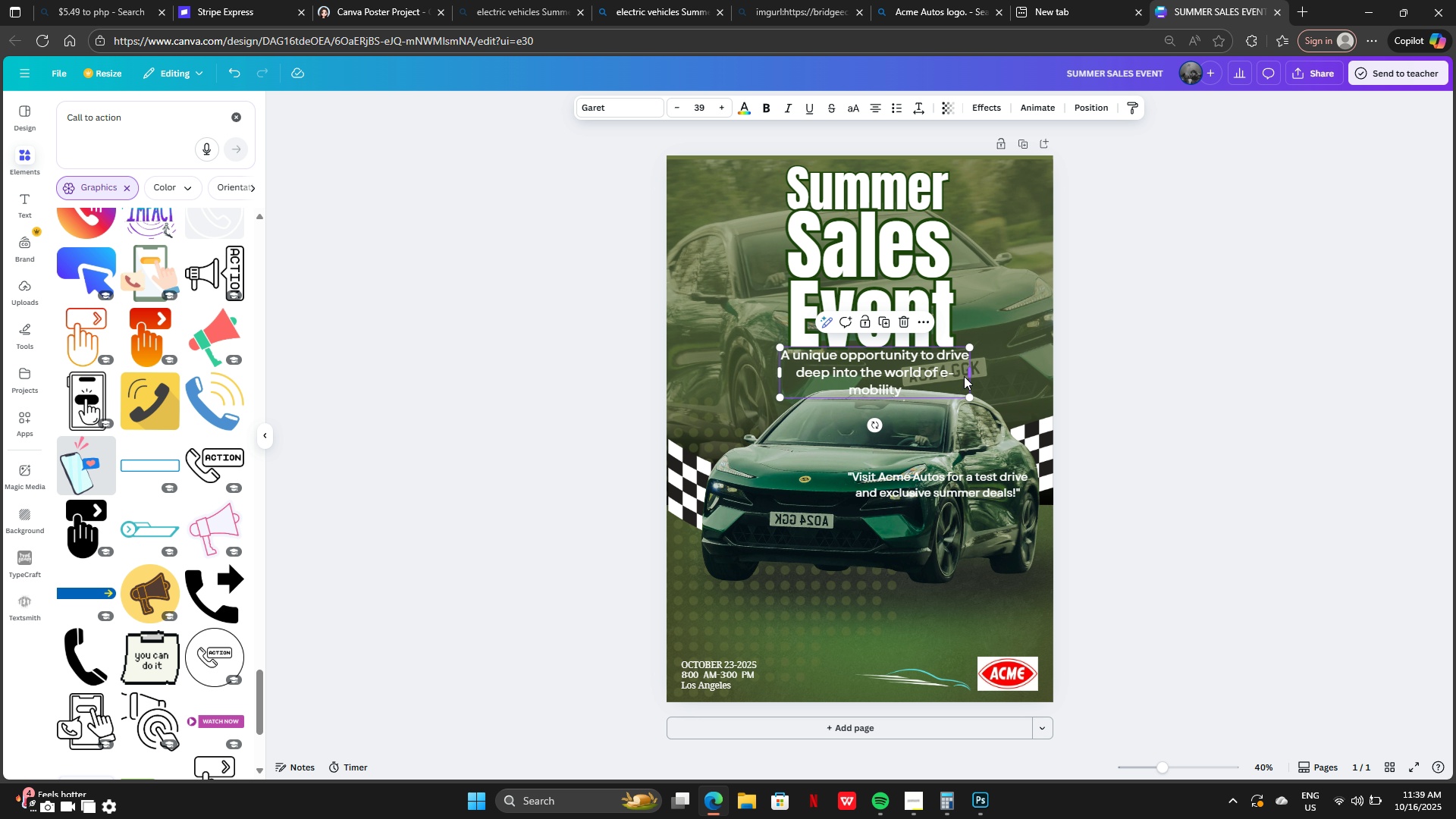 
left_click_drag(start_coordinate=[971, 369], to_coordinate=[1000, 369])
 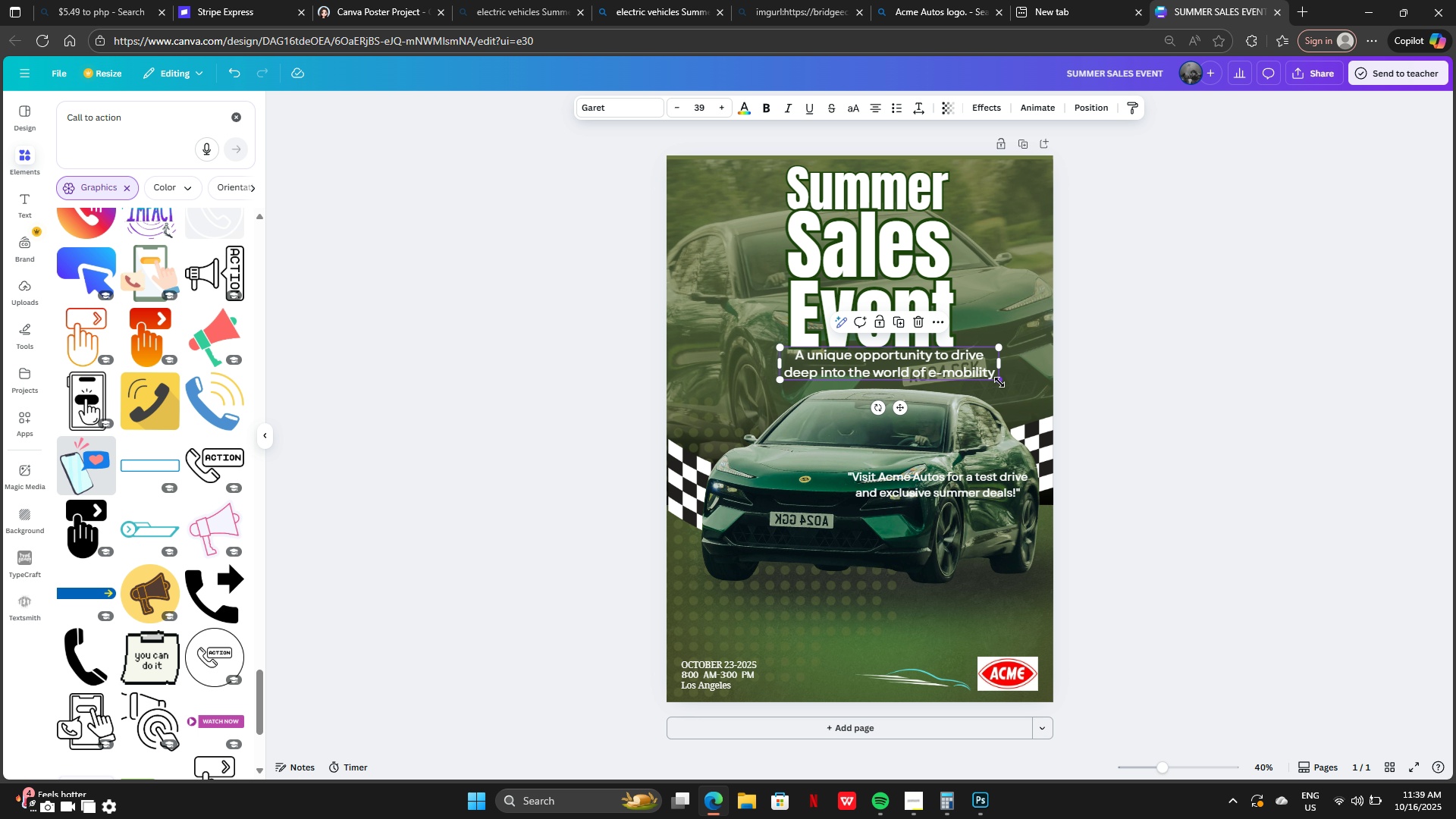 
left_click_drag(start_coordinate=[999, 383], to_coordinate=[960, 378])
 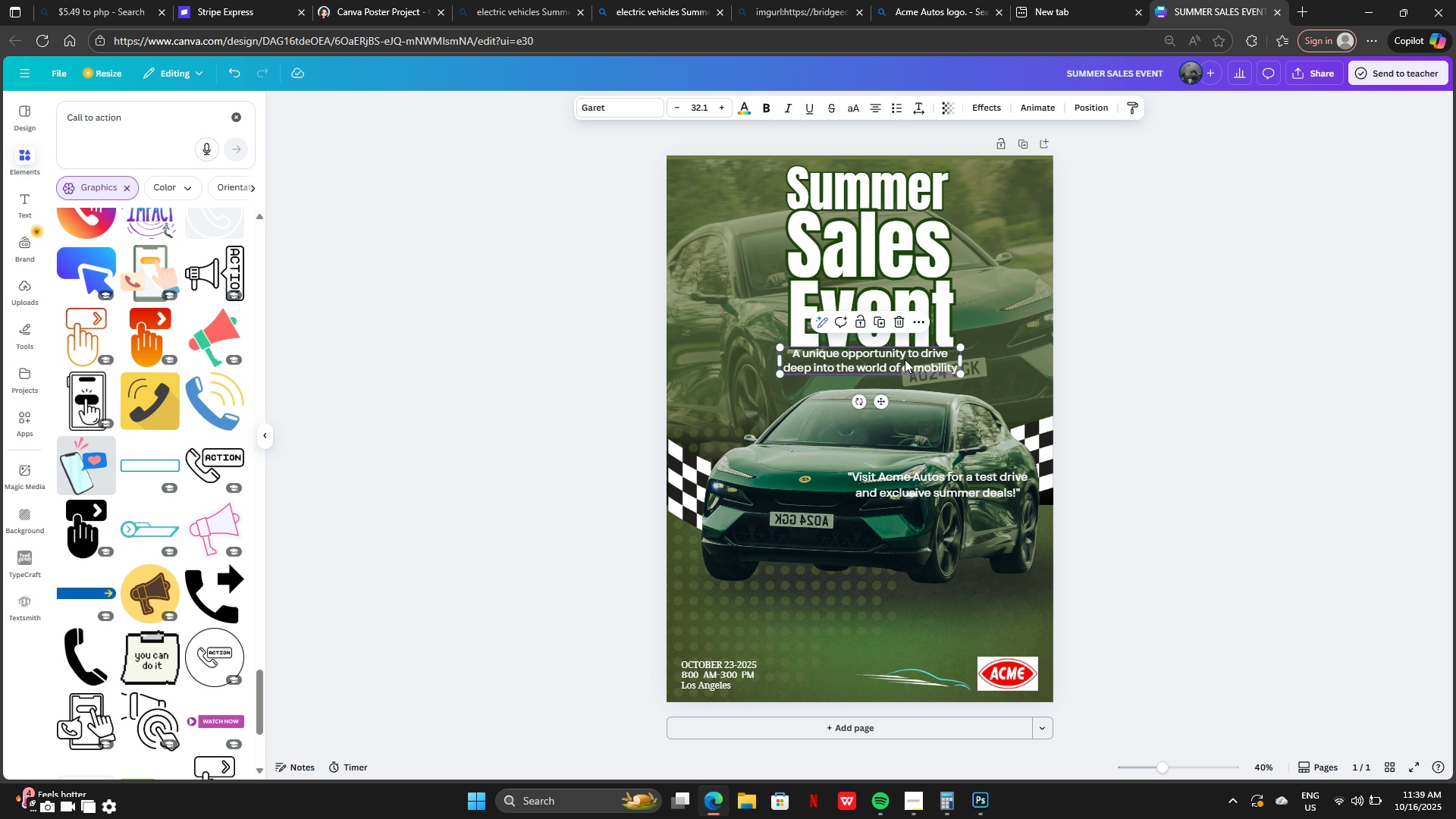 
left_click_drag(start_coordinate=[905, 359], to_coordinate=[906, 363])
 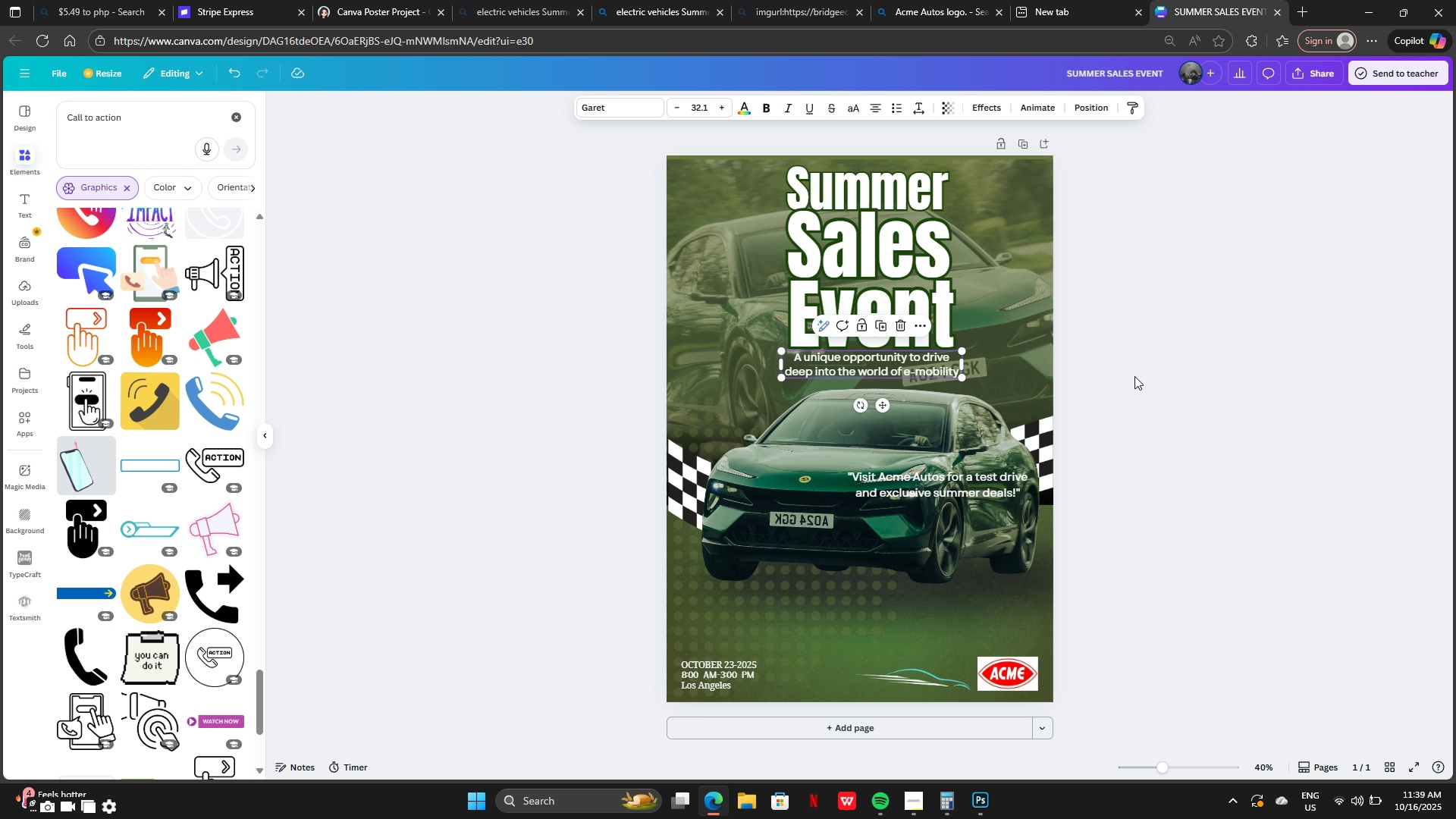 
left_click([1134, 376])
 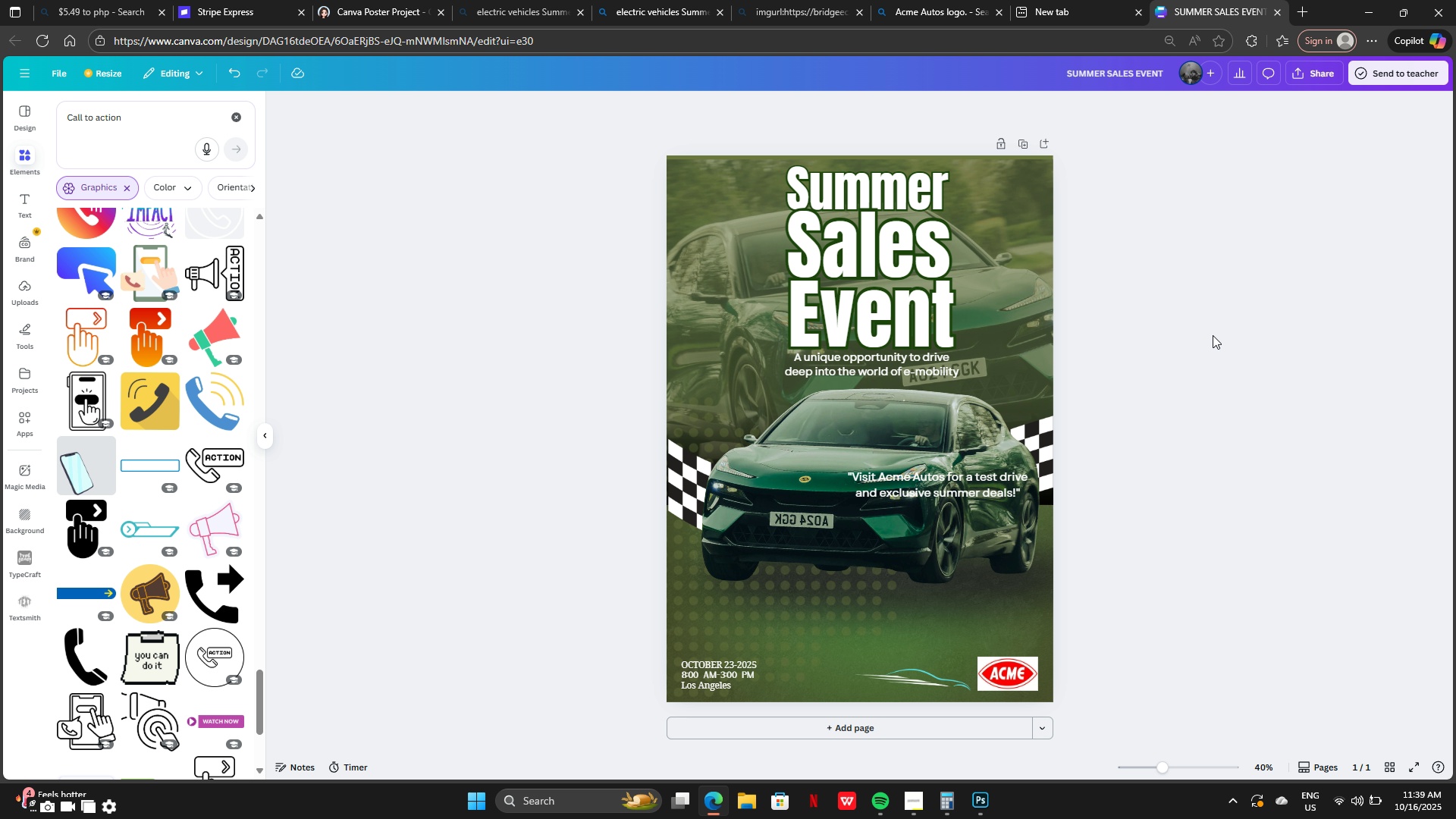 
left_click_drag(start_coordinate=[966, 472], to_coordinate=[895, 590])
 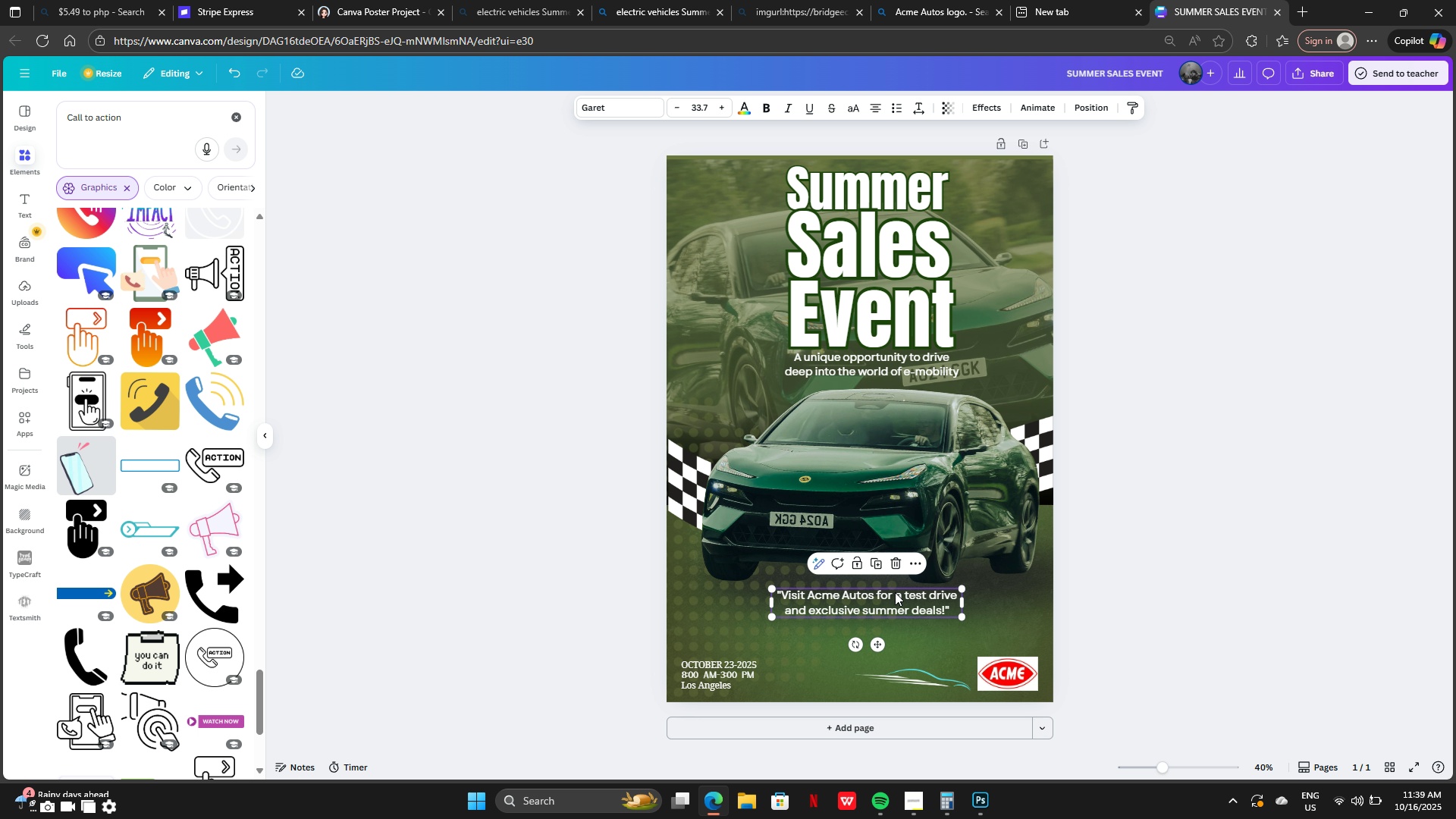 
left_click_drag(start_coordinate=[895, 592], to_coordinate=[820, 591])
 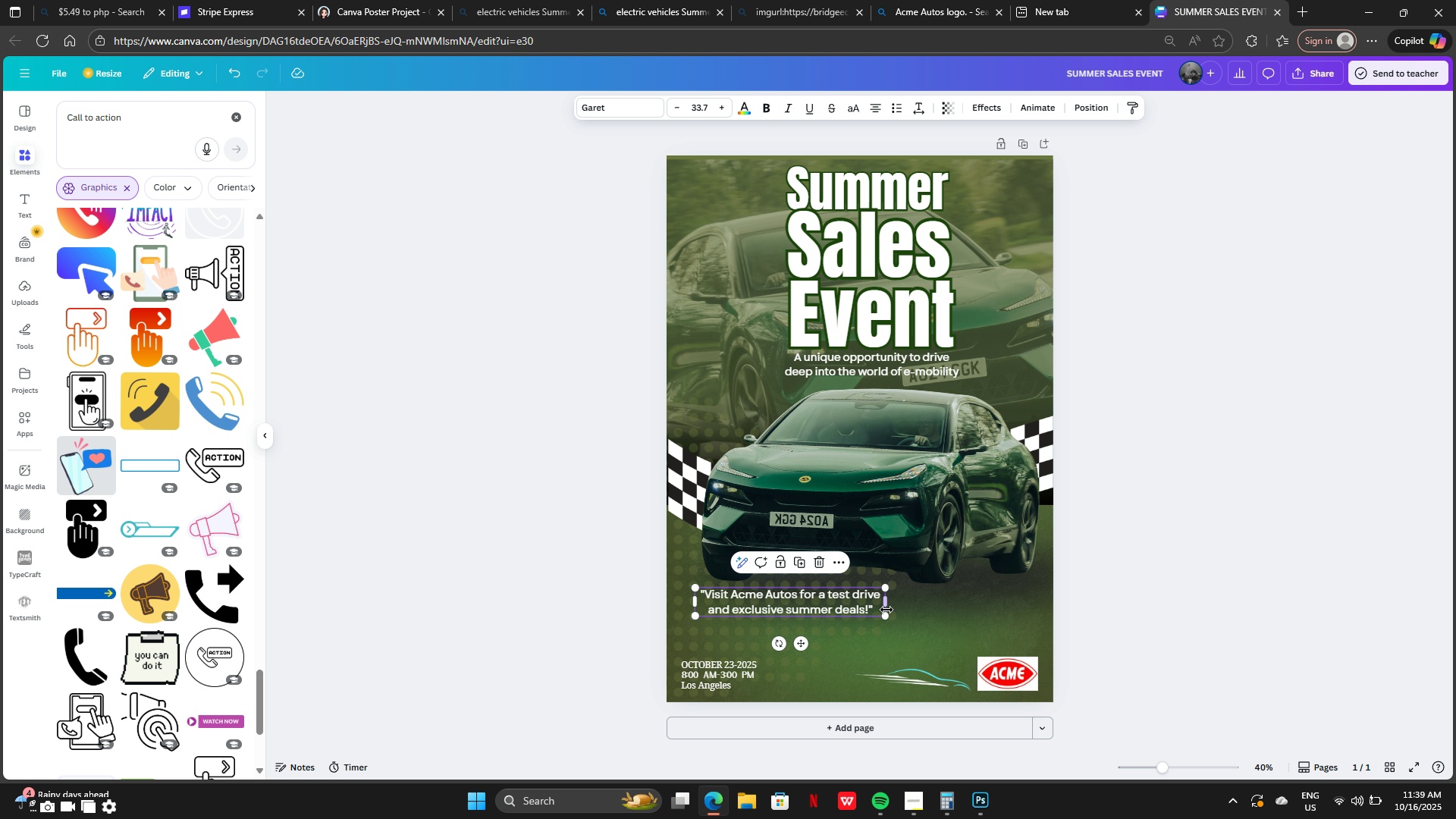 
left_click_drag(start_coordinate=[886, 608], to_coordinate=[930, 588])
 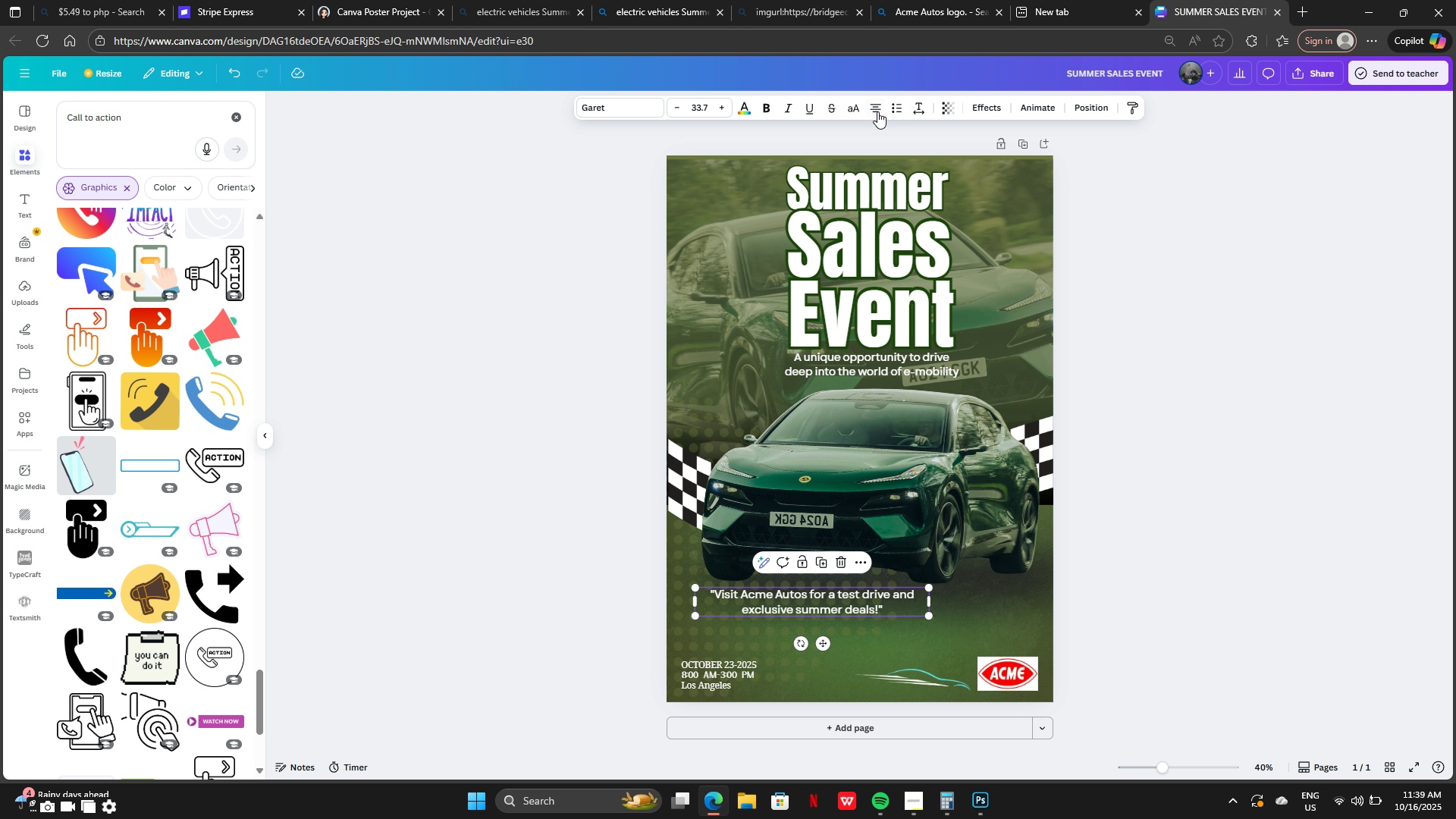 
left_click([877, 111])
 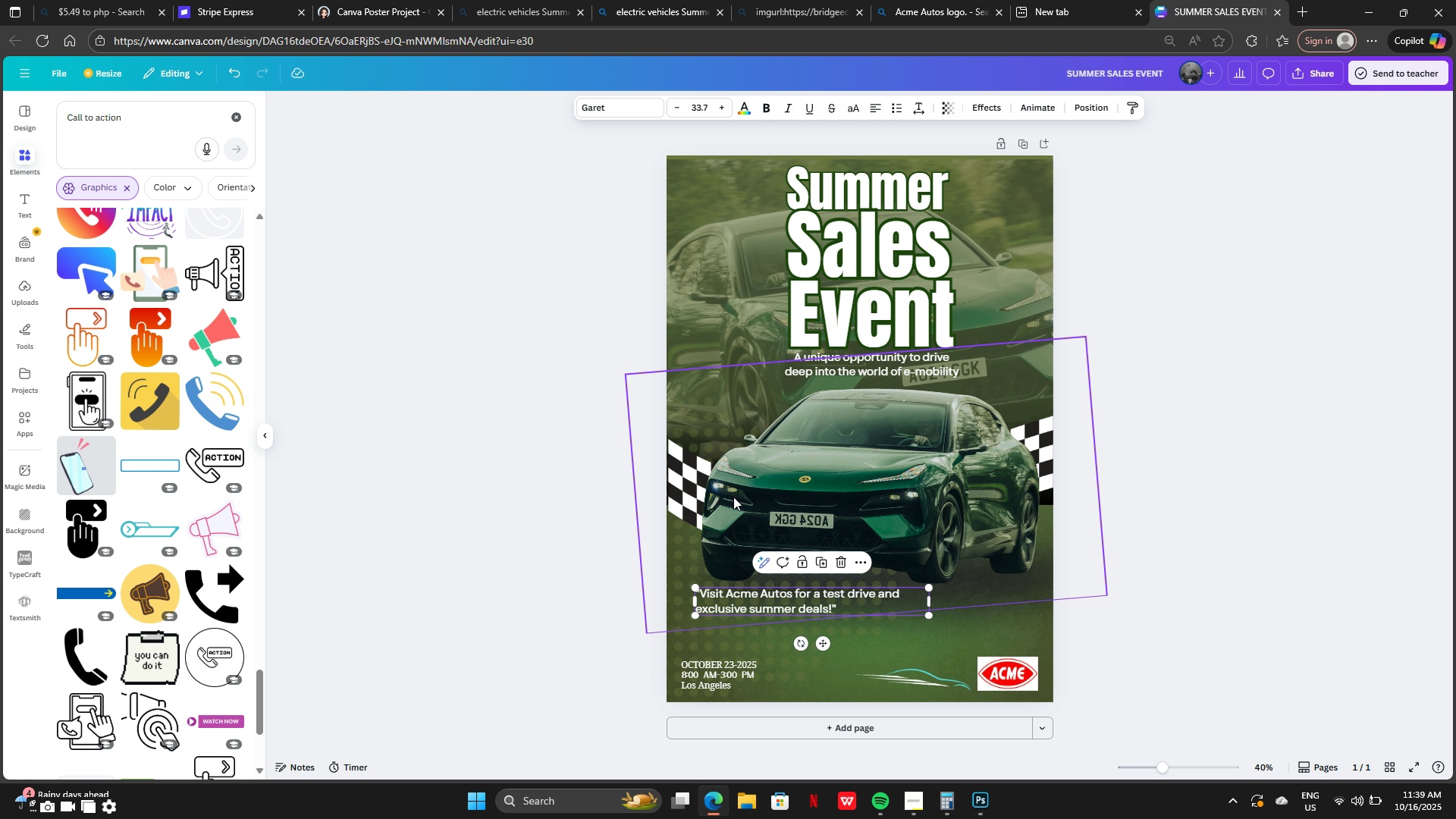 
left_click([1205, 491])
 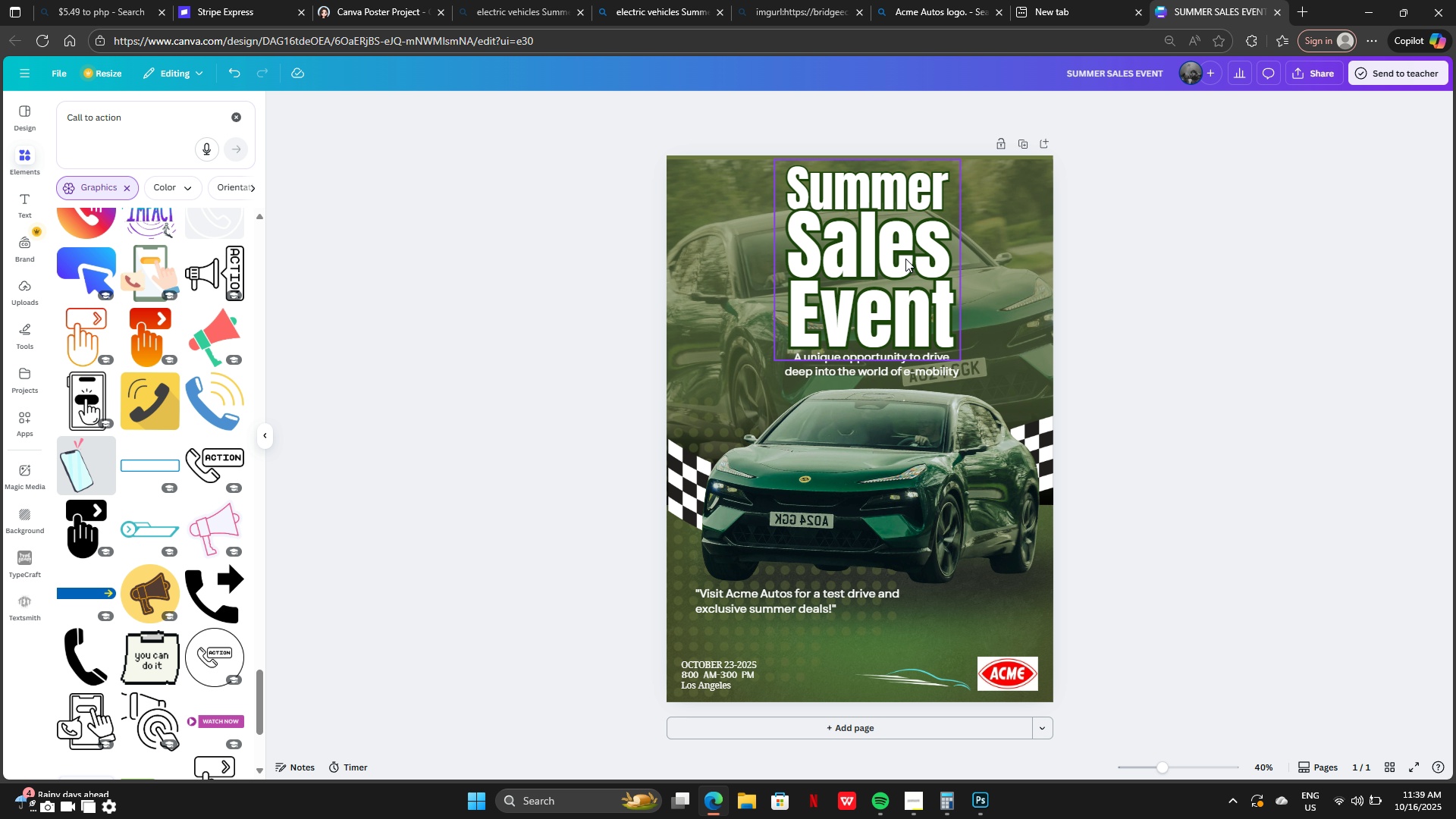 
left_click_drag(start_coordinate=[894, 256], to_coordinate=[789, 253])
 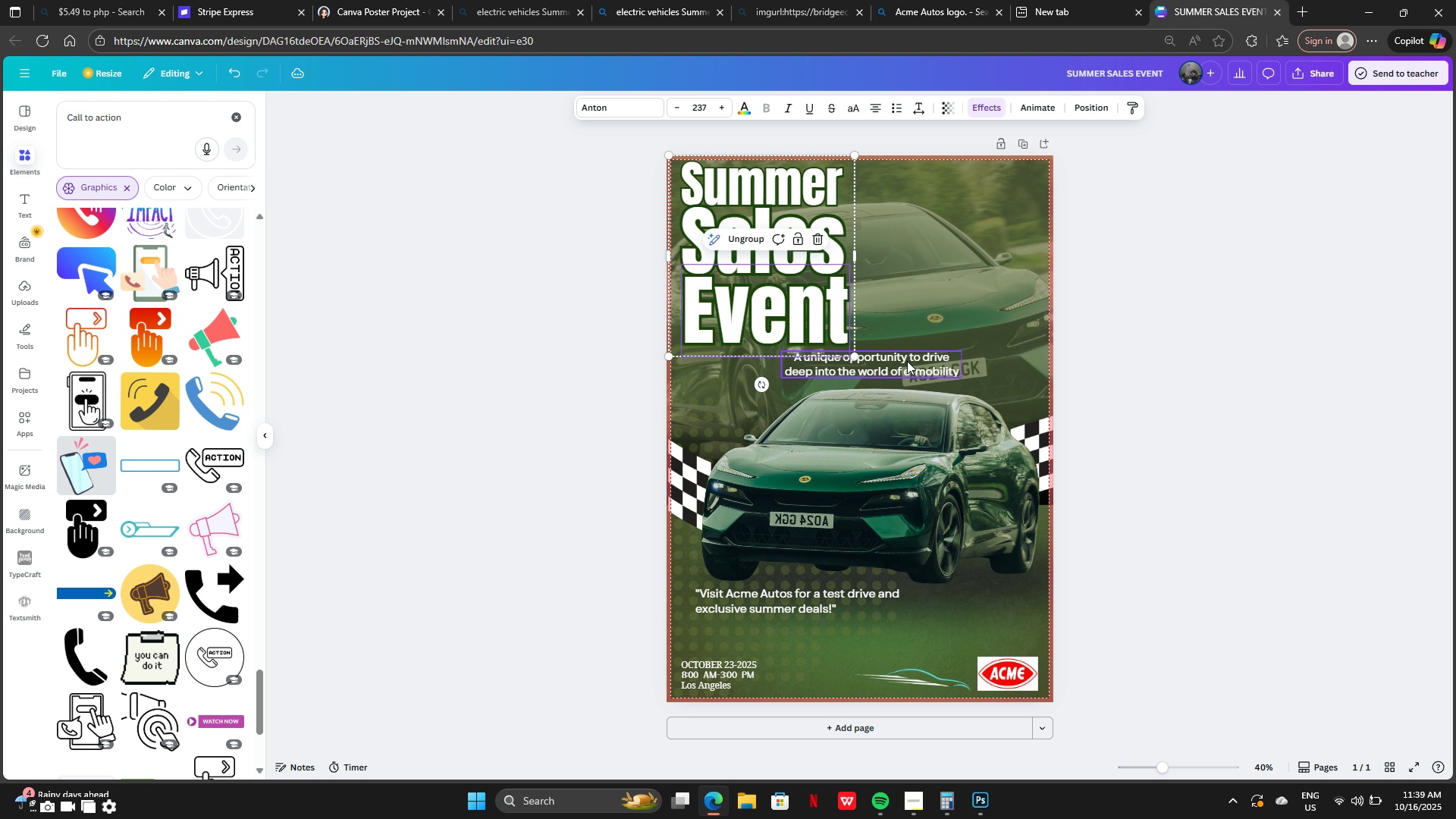 
left_click_drag(start_coordinate=[907, 362], to_coordinate=[978, 192])
 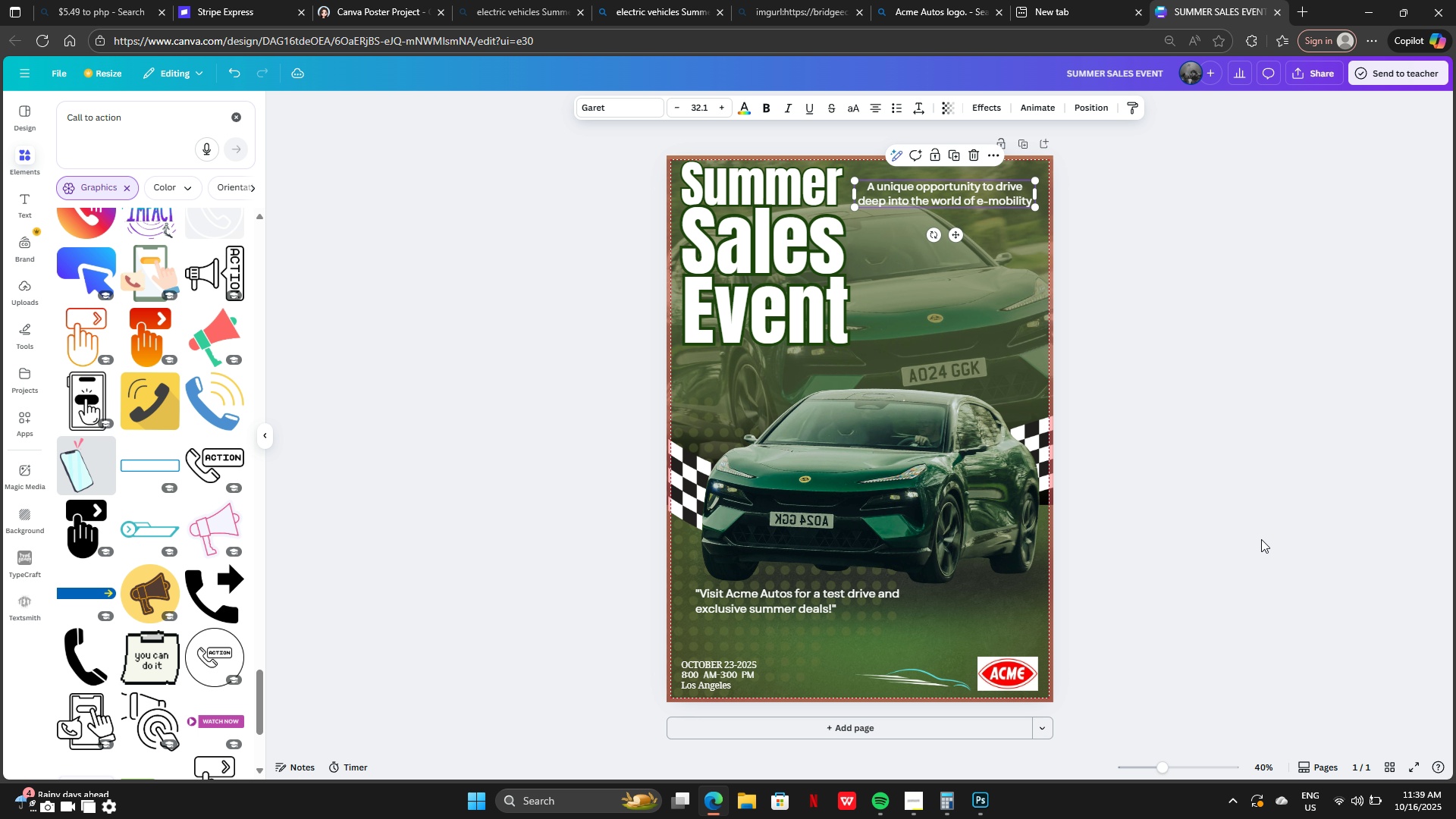 
key(Control+Z)
 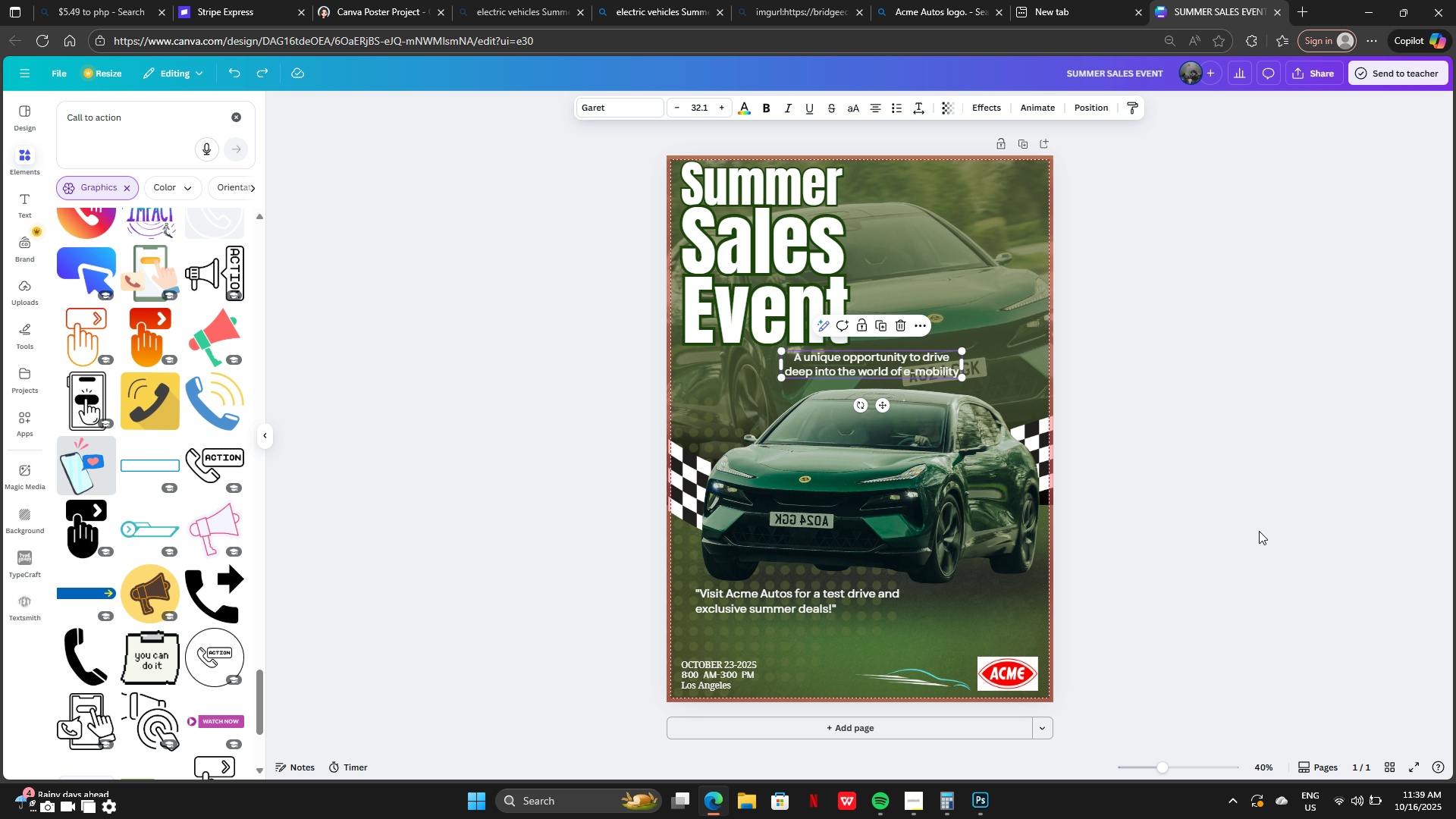 
key(Control+Z)
 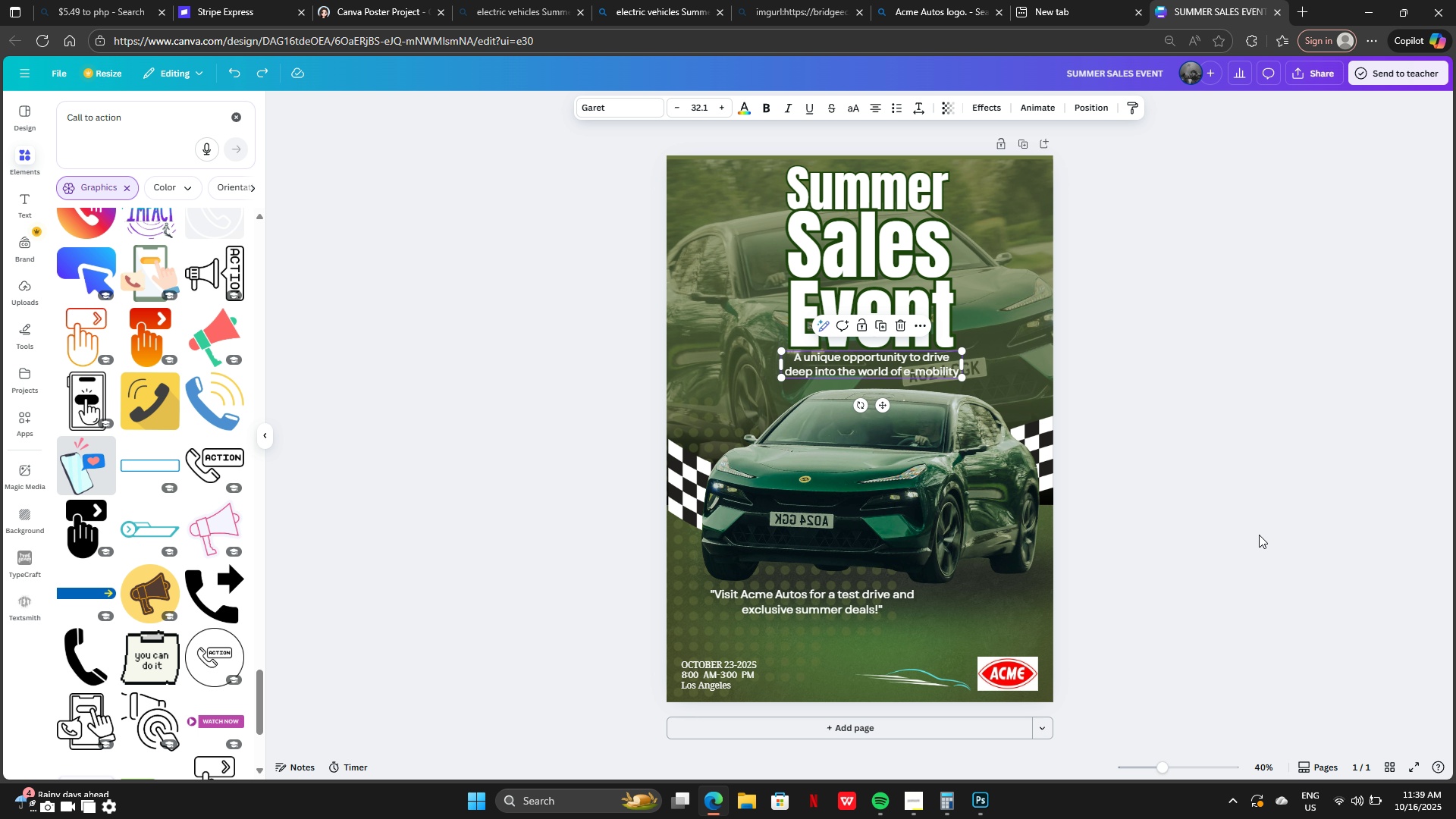 
key(Control+Z)
 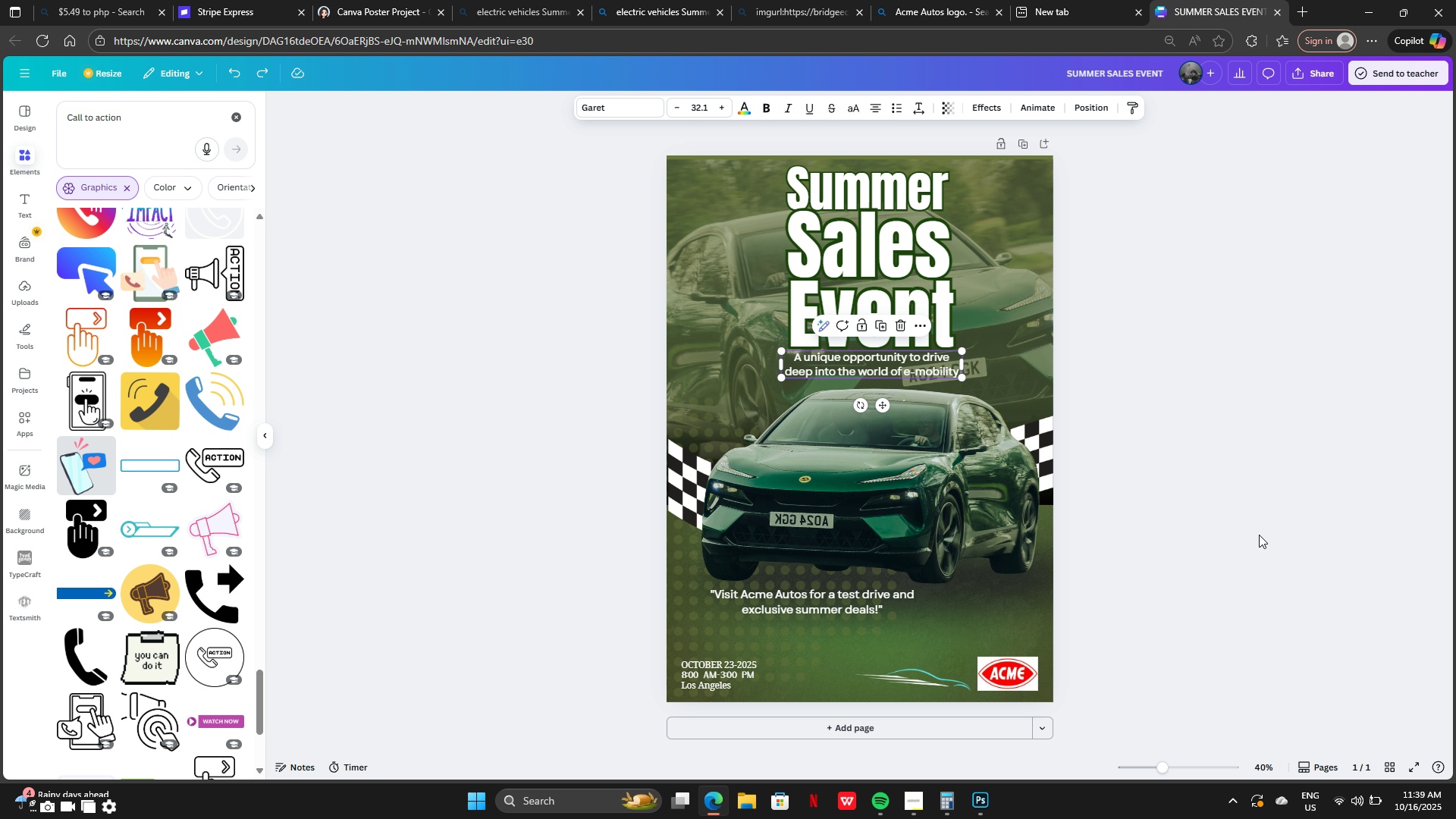 
key(Control+Z)
 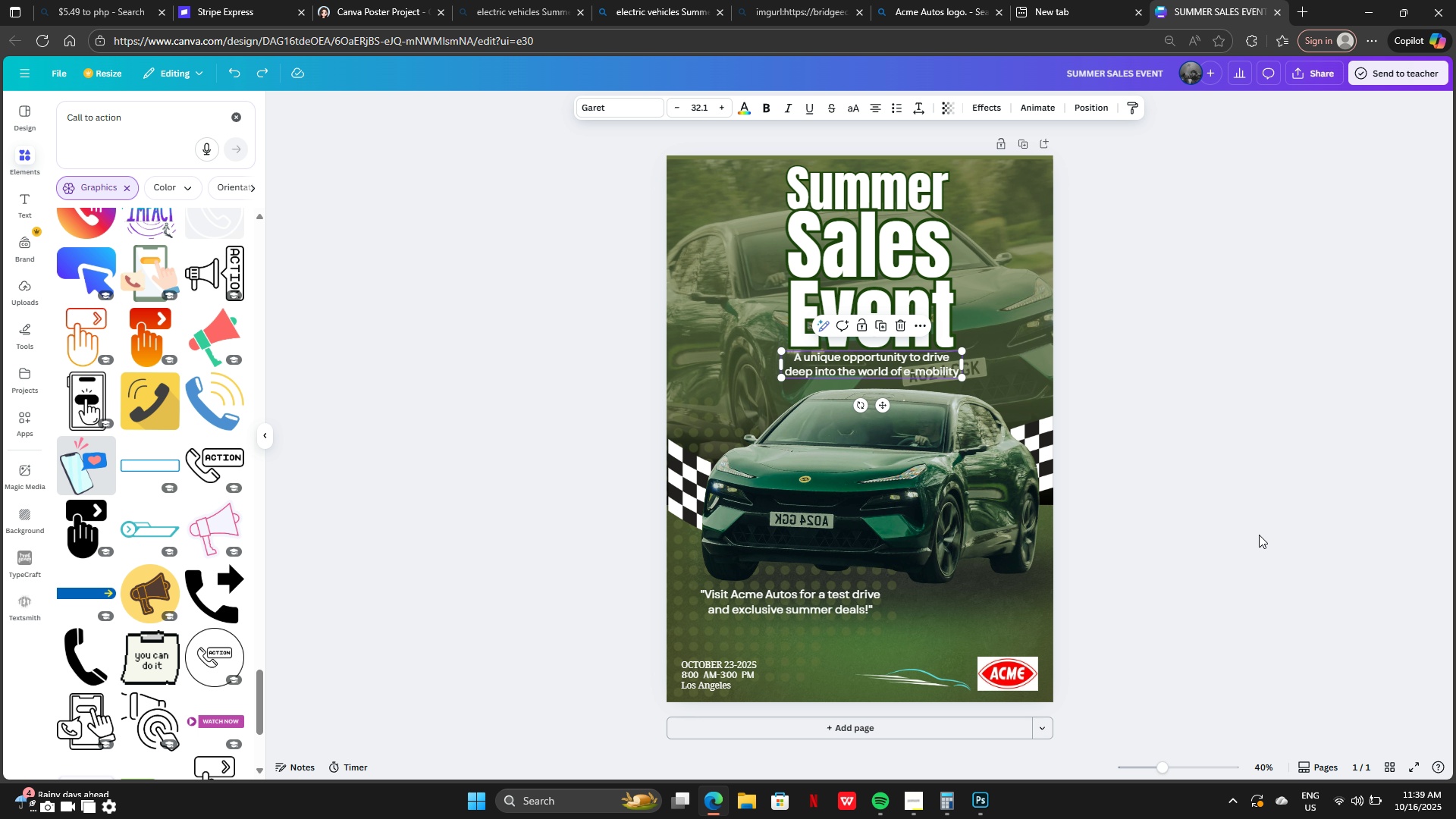 
key(Control+Z)
 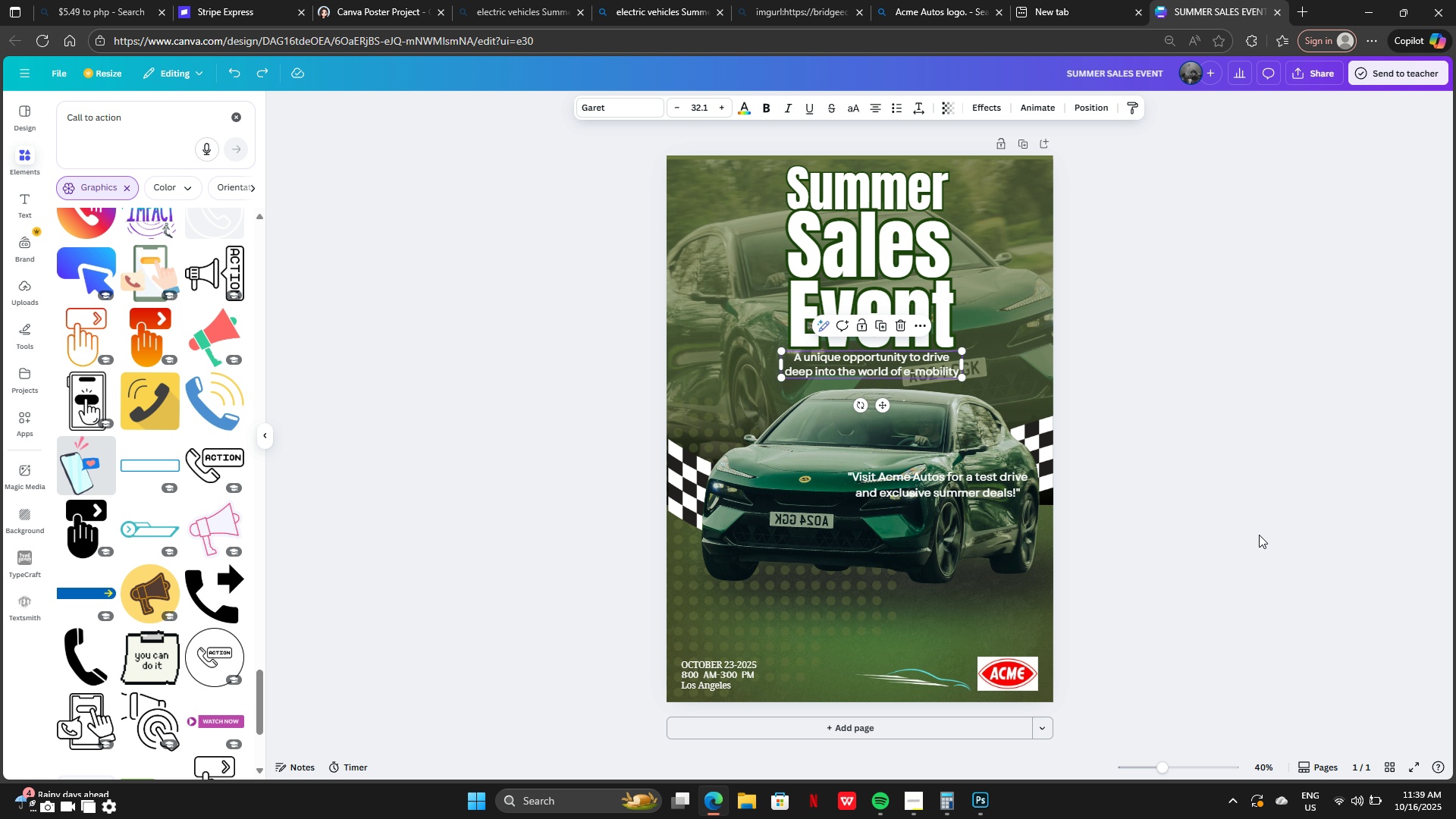 
key(Control+Z)
 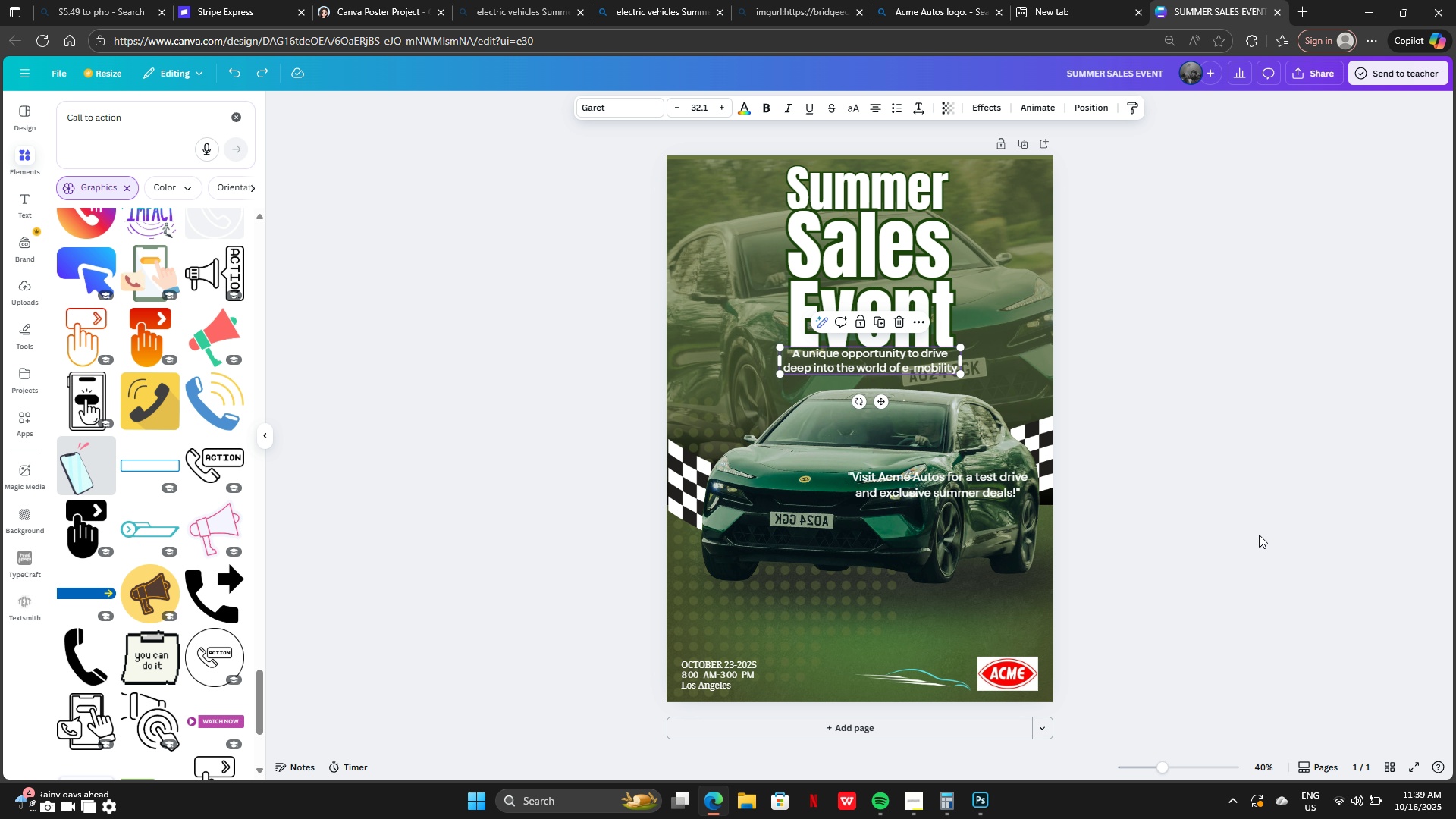 
key(Control+Z)
 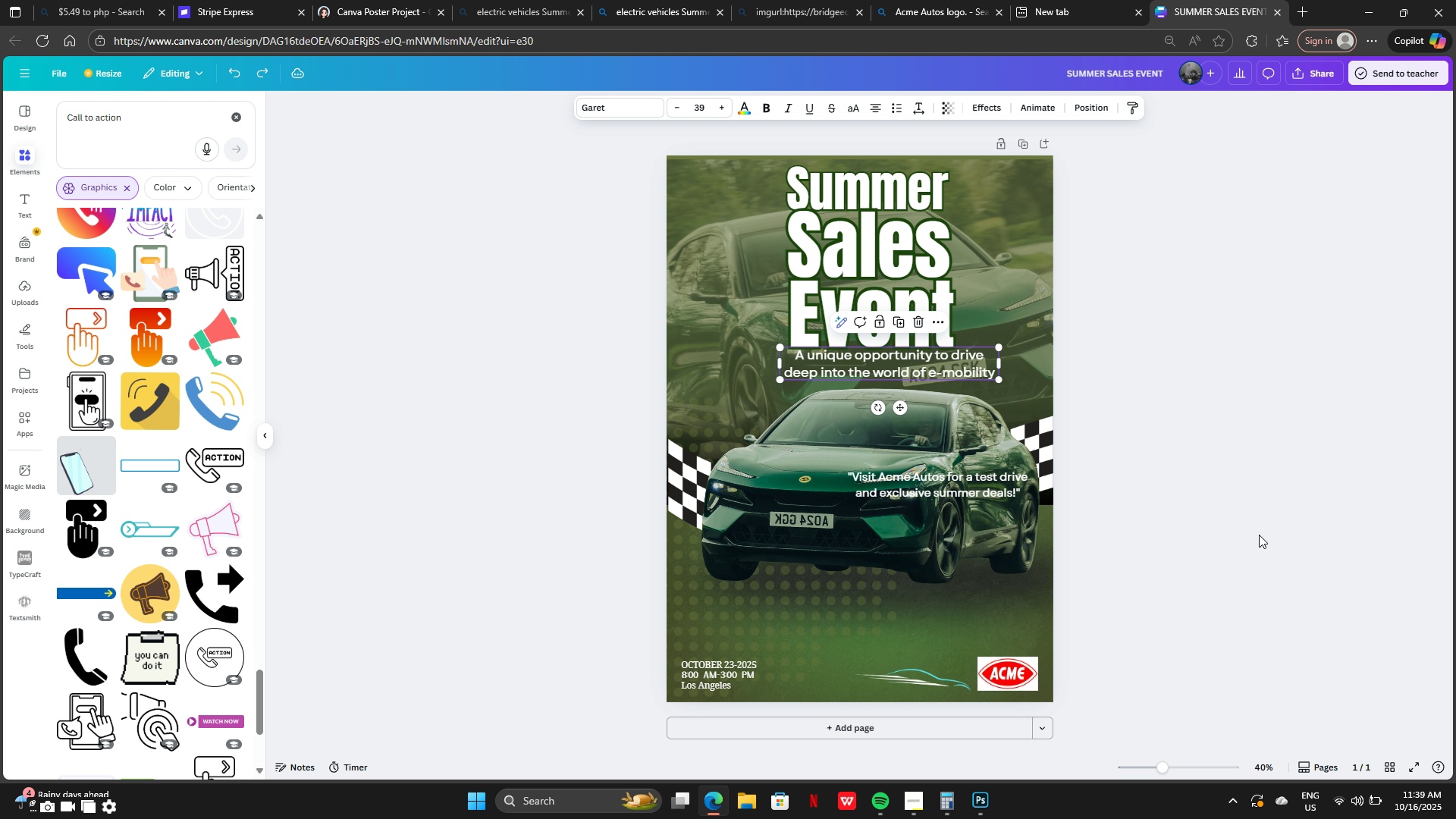 
key(Control+Z)
 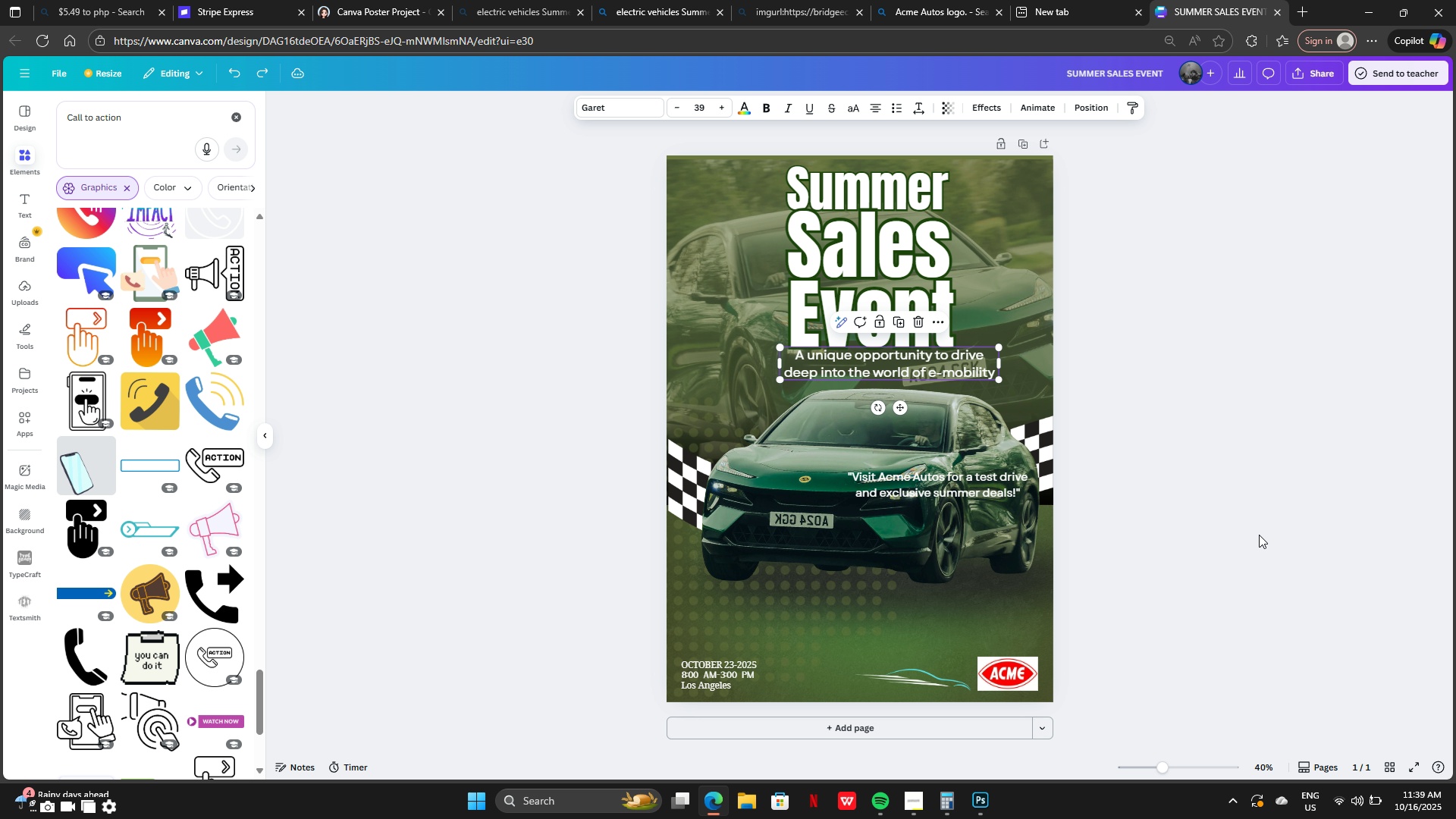 
key(Control+Z)
 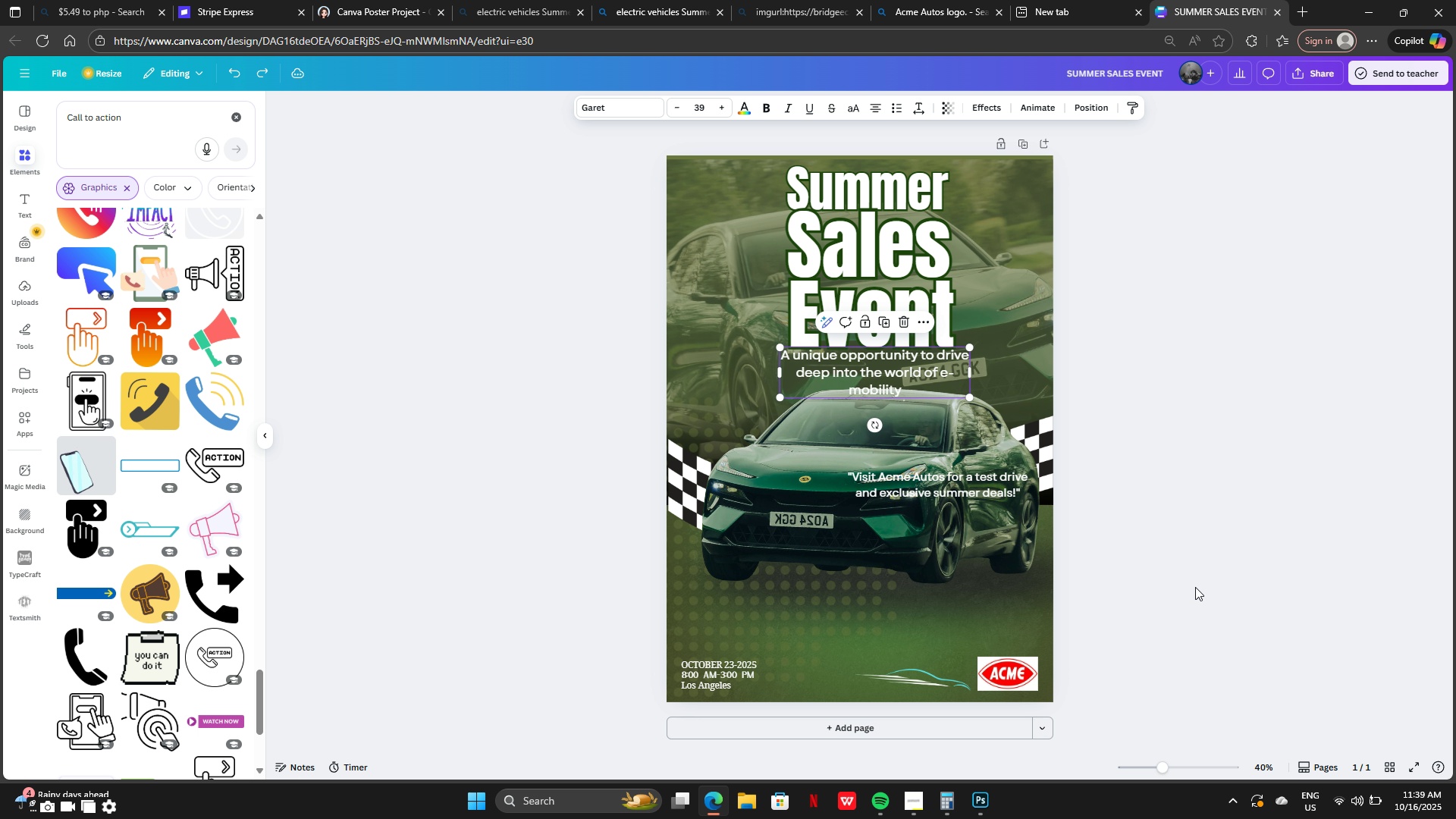 
key(Control+Z)
 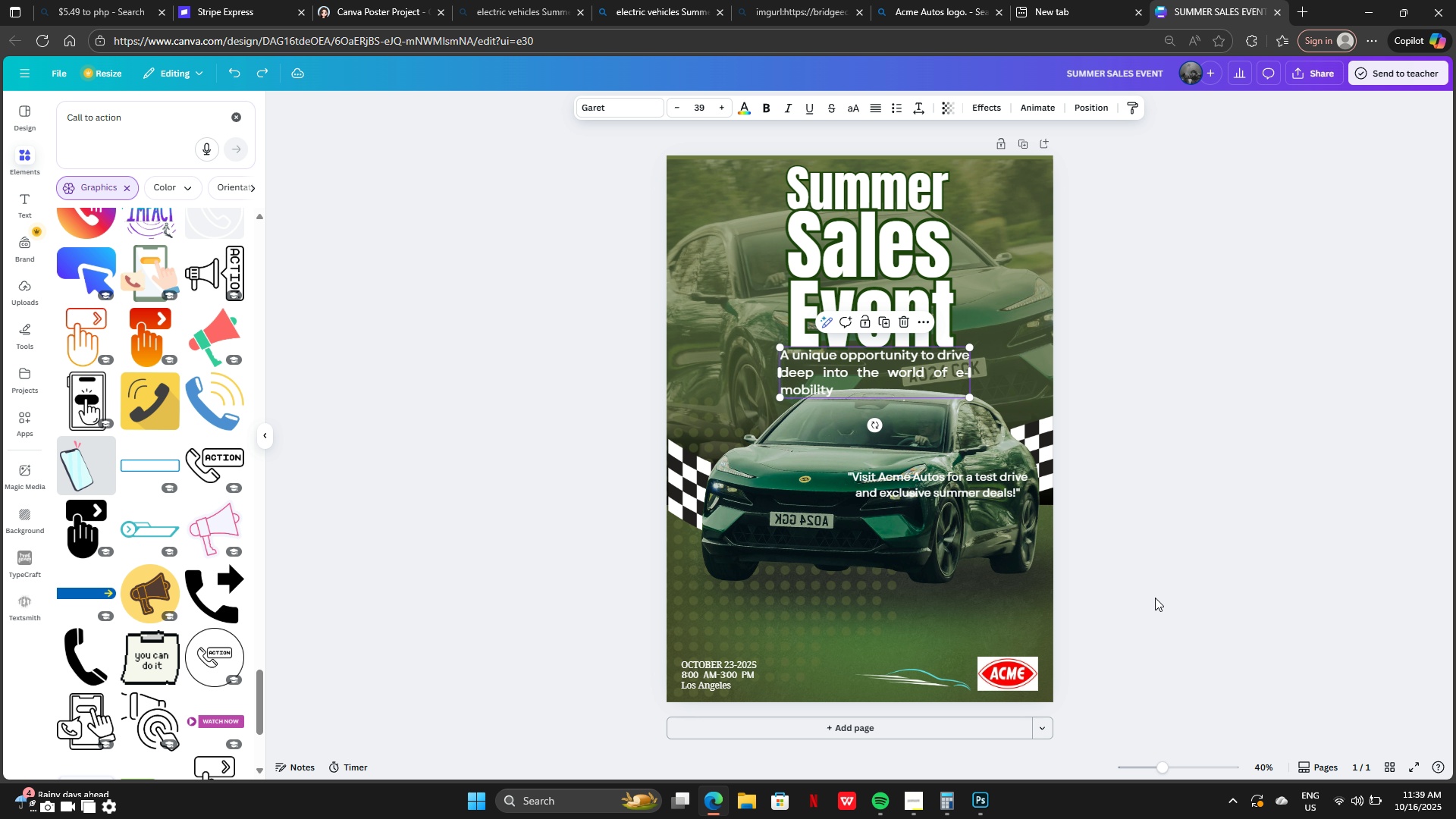 
key(Control+Z)
 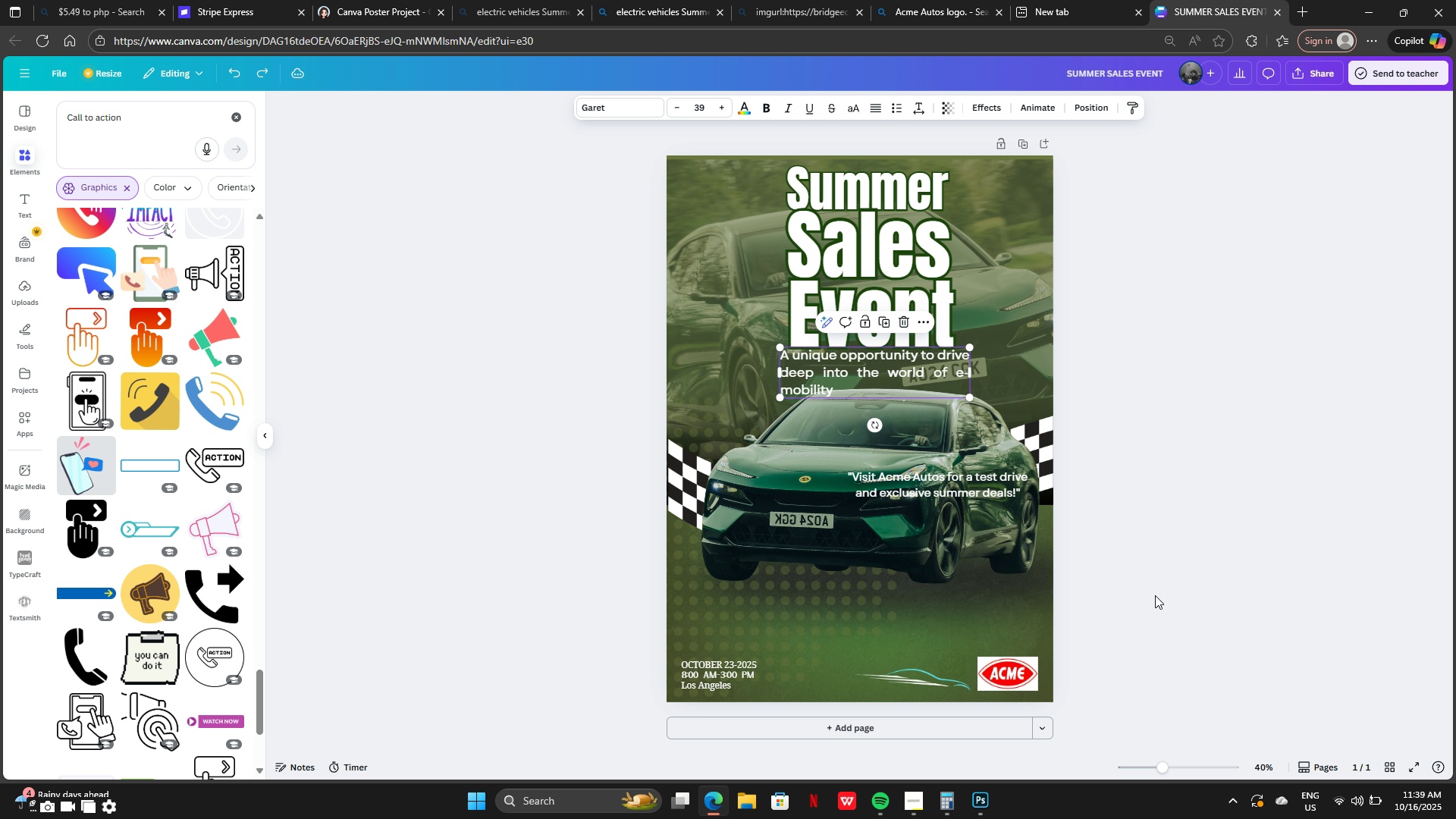 
key(Control+Z)
 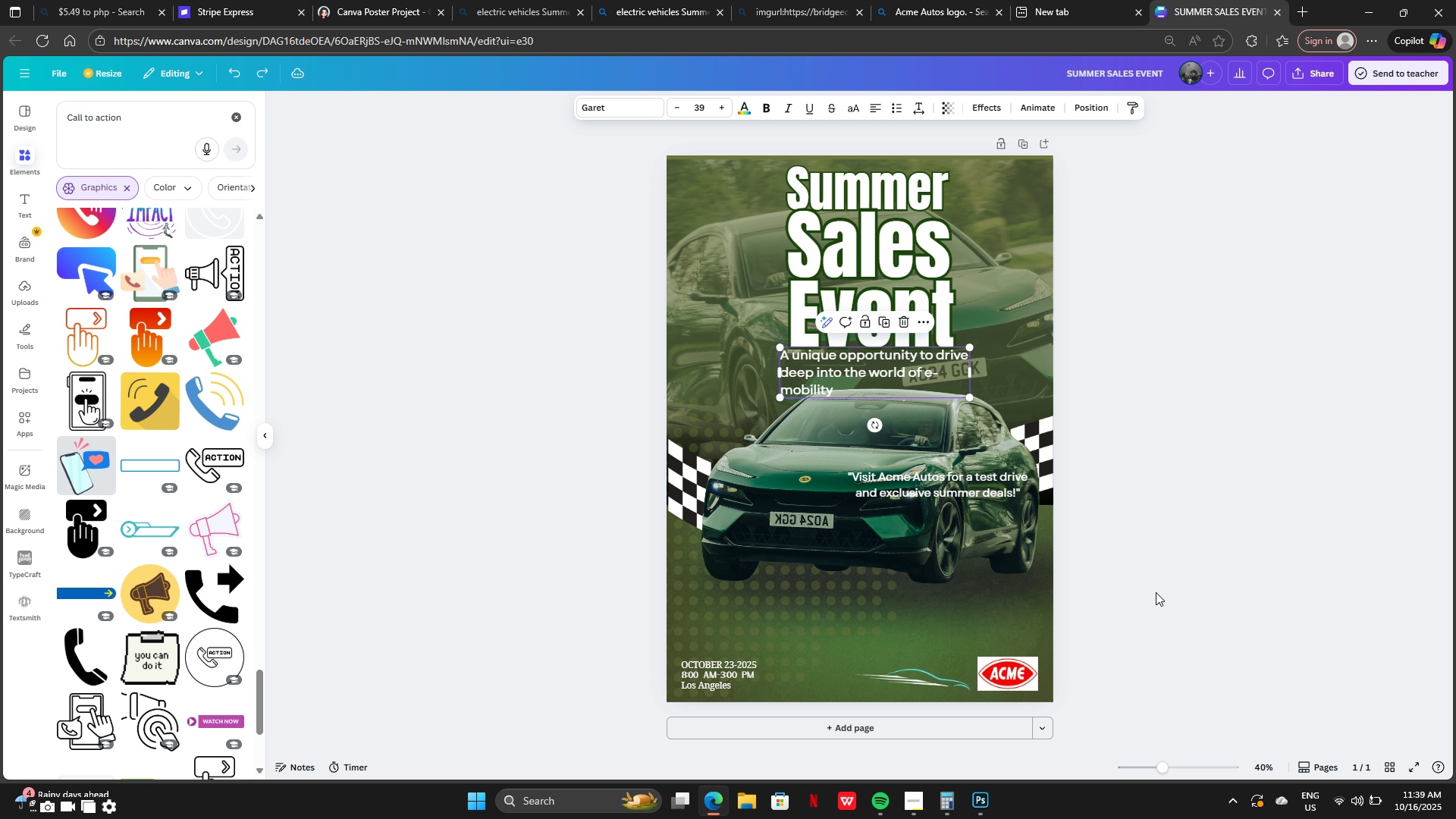 
key(Control+Z)
 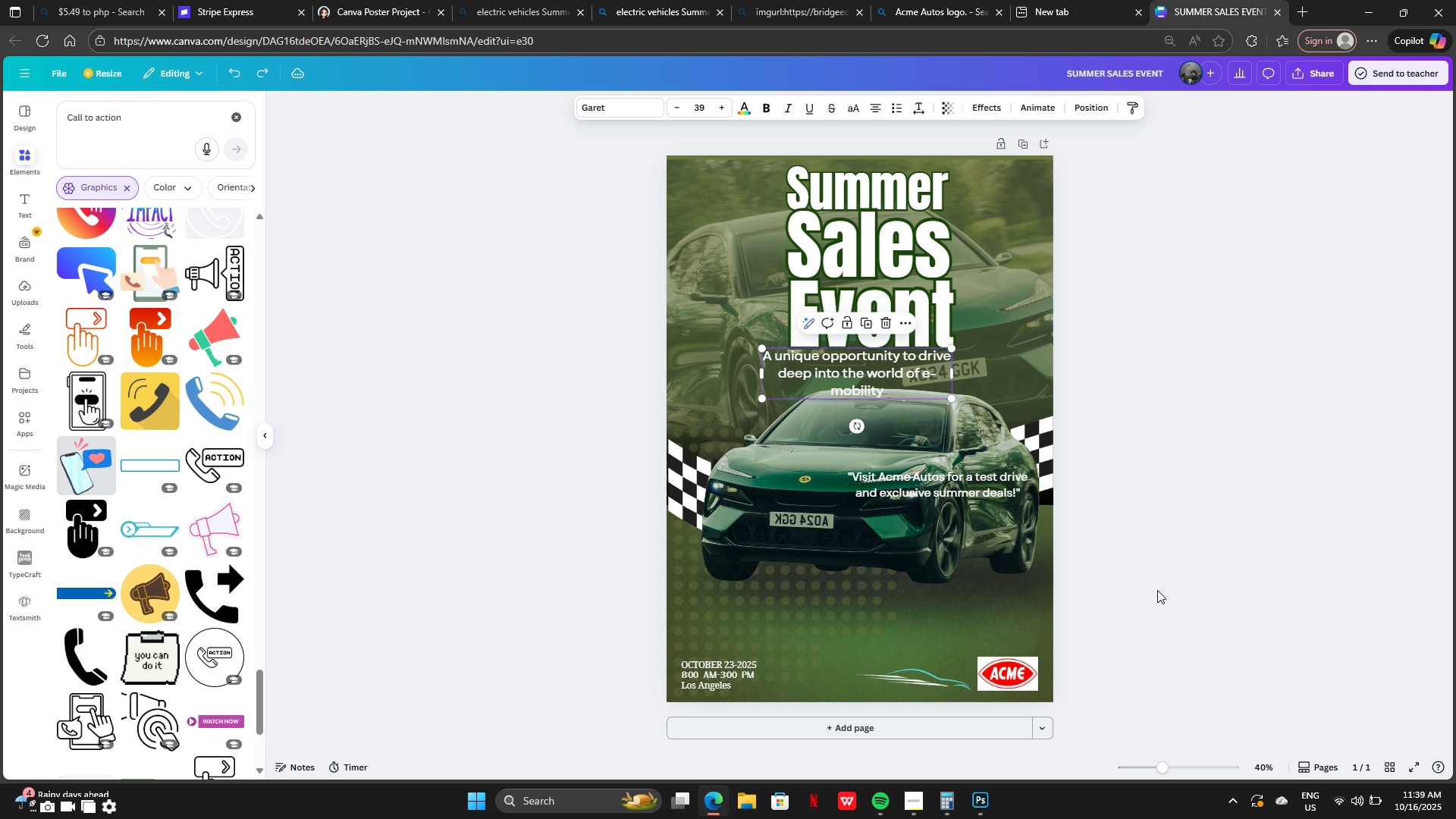 
key(Control+Z)
 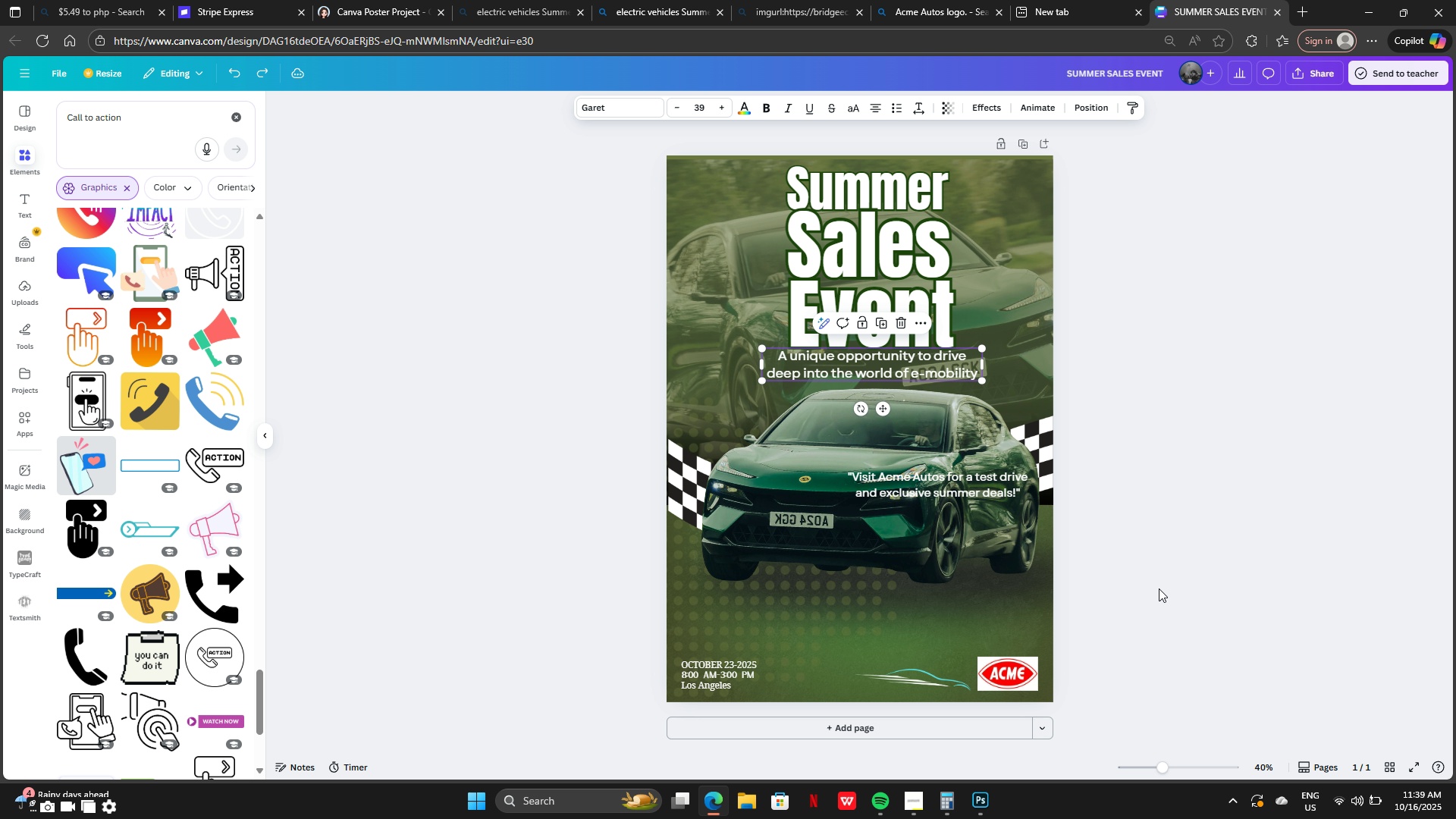 
key(Control+Z)
 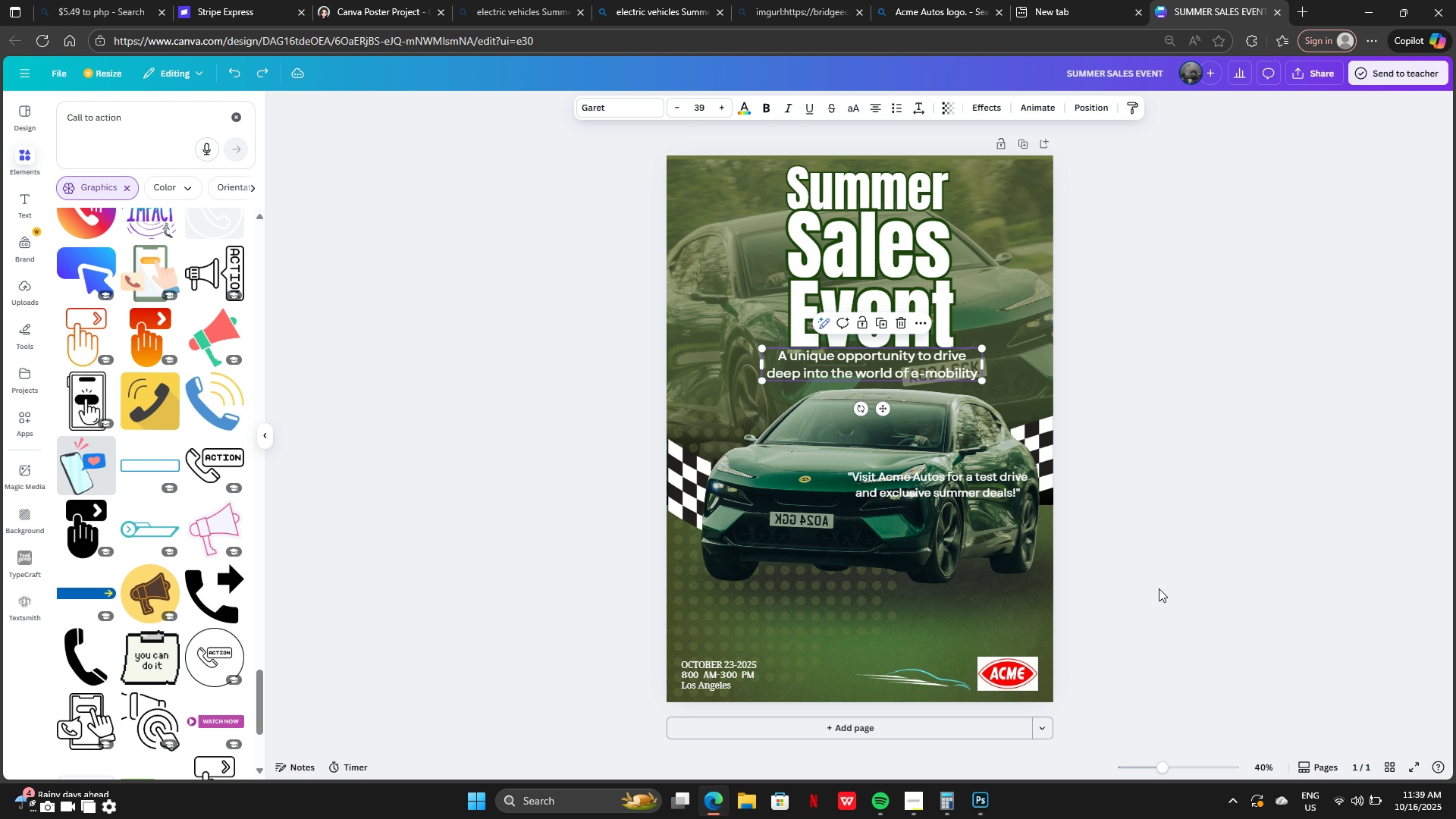 
key(Control+Z)
 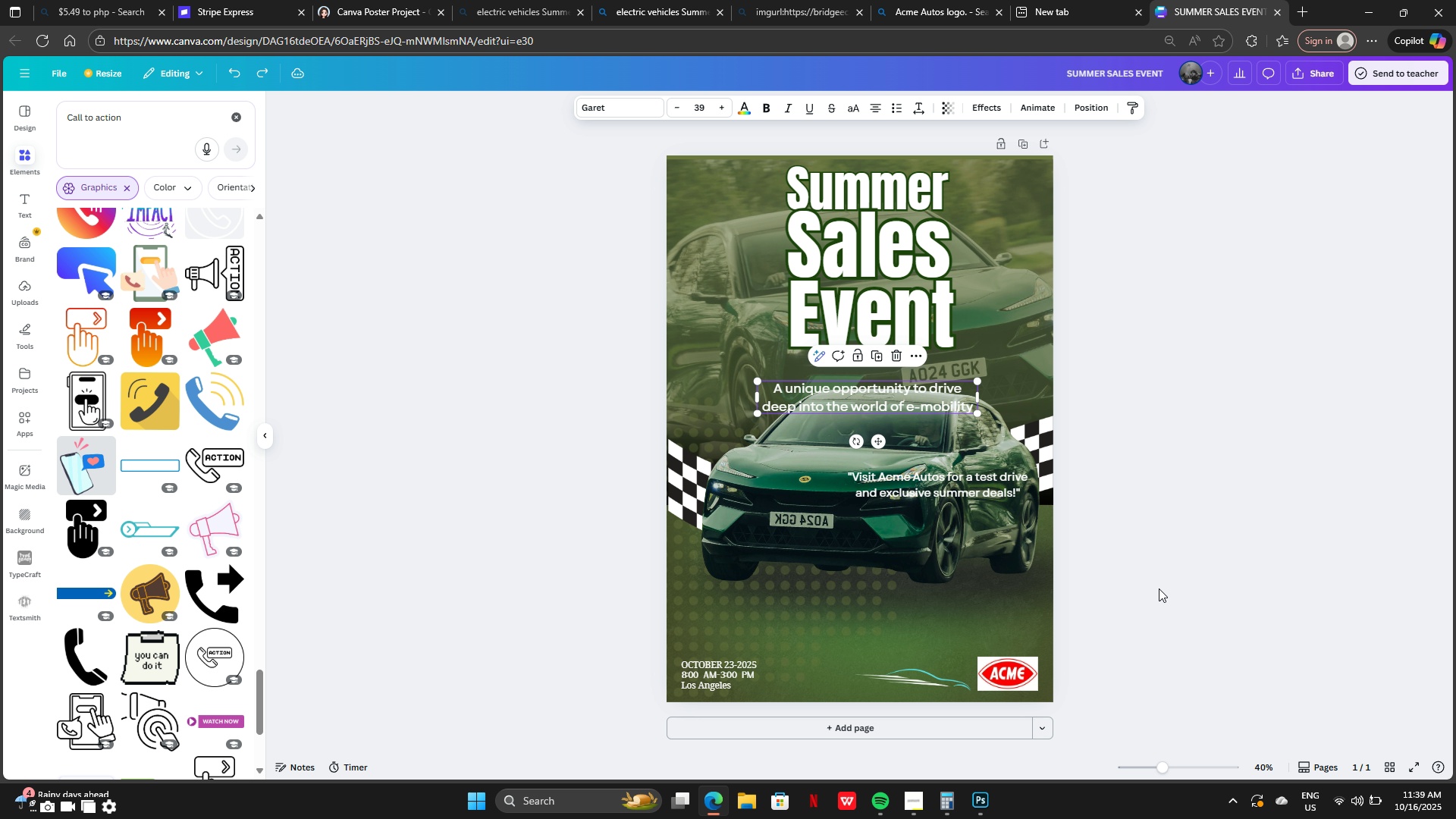 
key(Control+Z)
 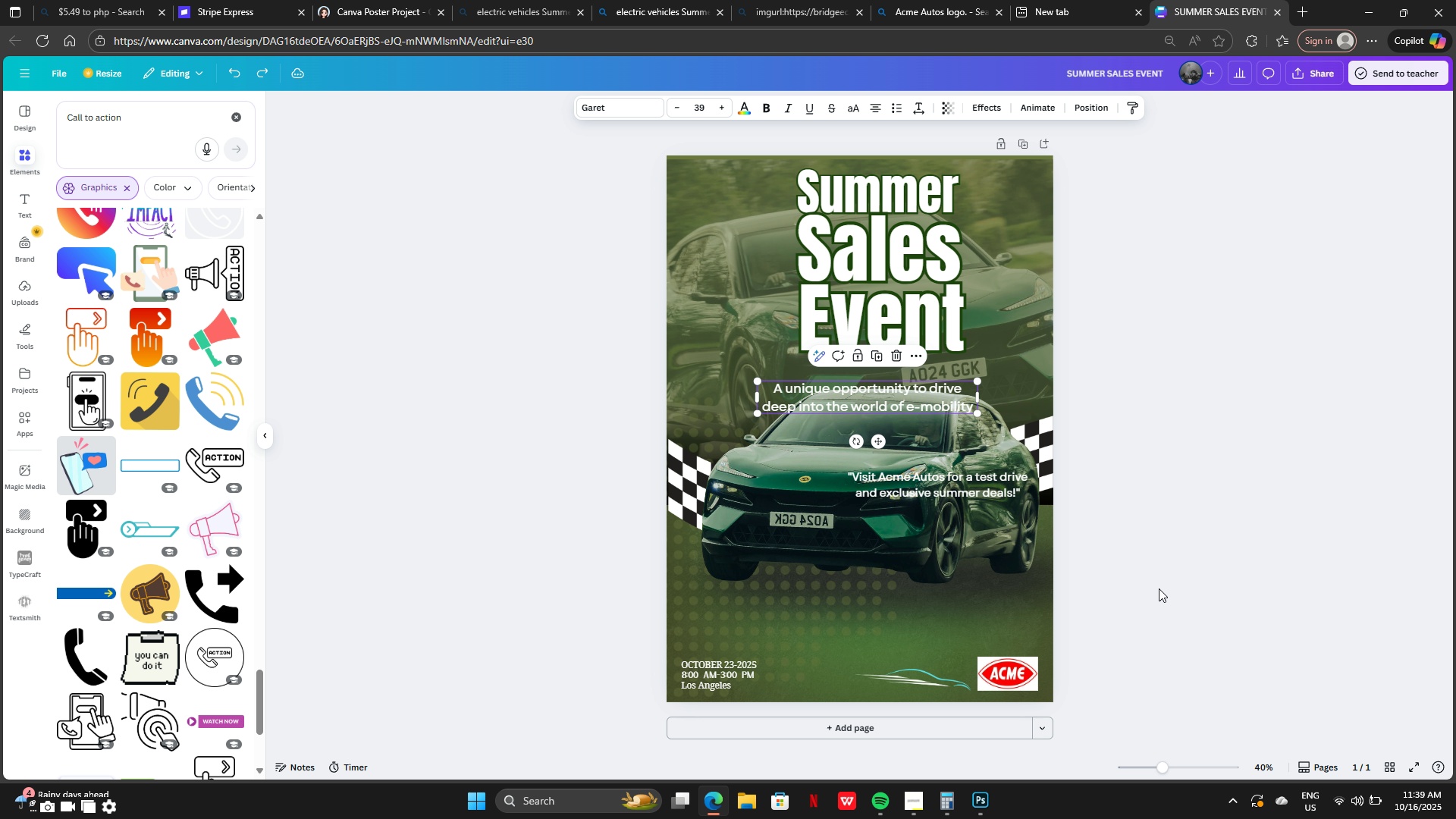 
key(Control+Z)
 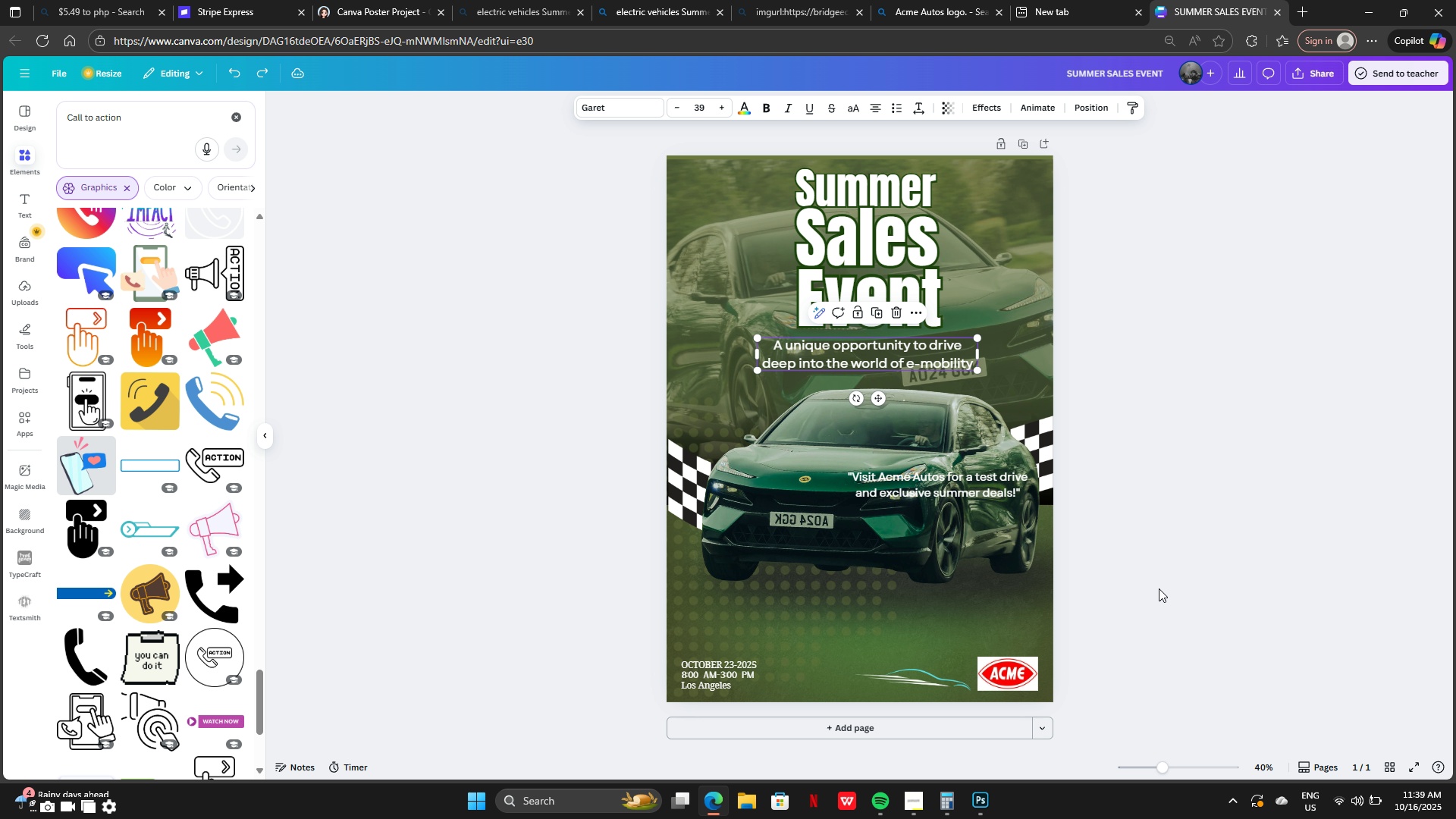 
key(Control+Z)
 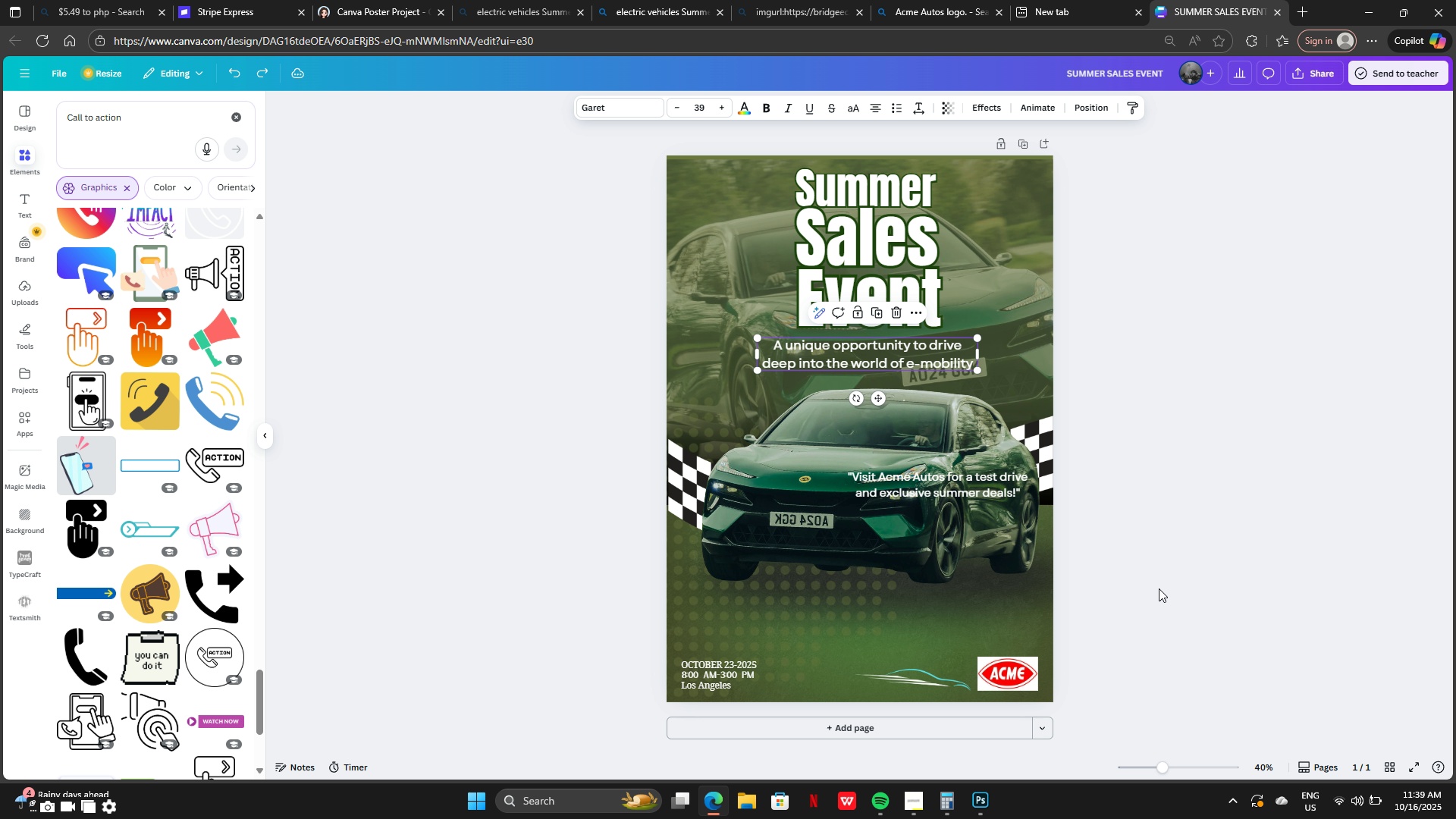 
key(Control+Z)
 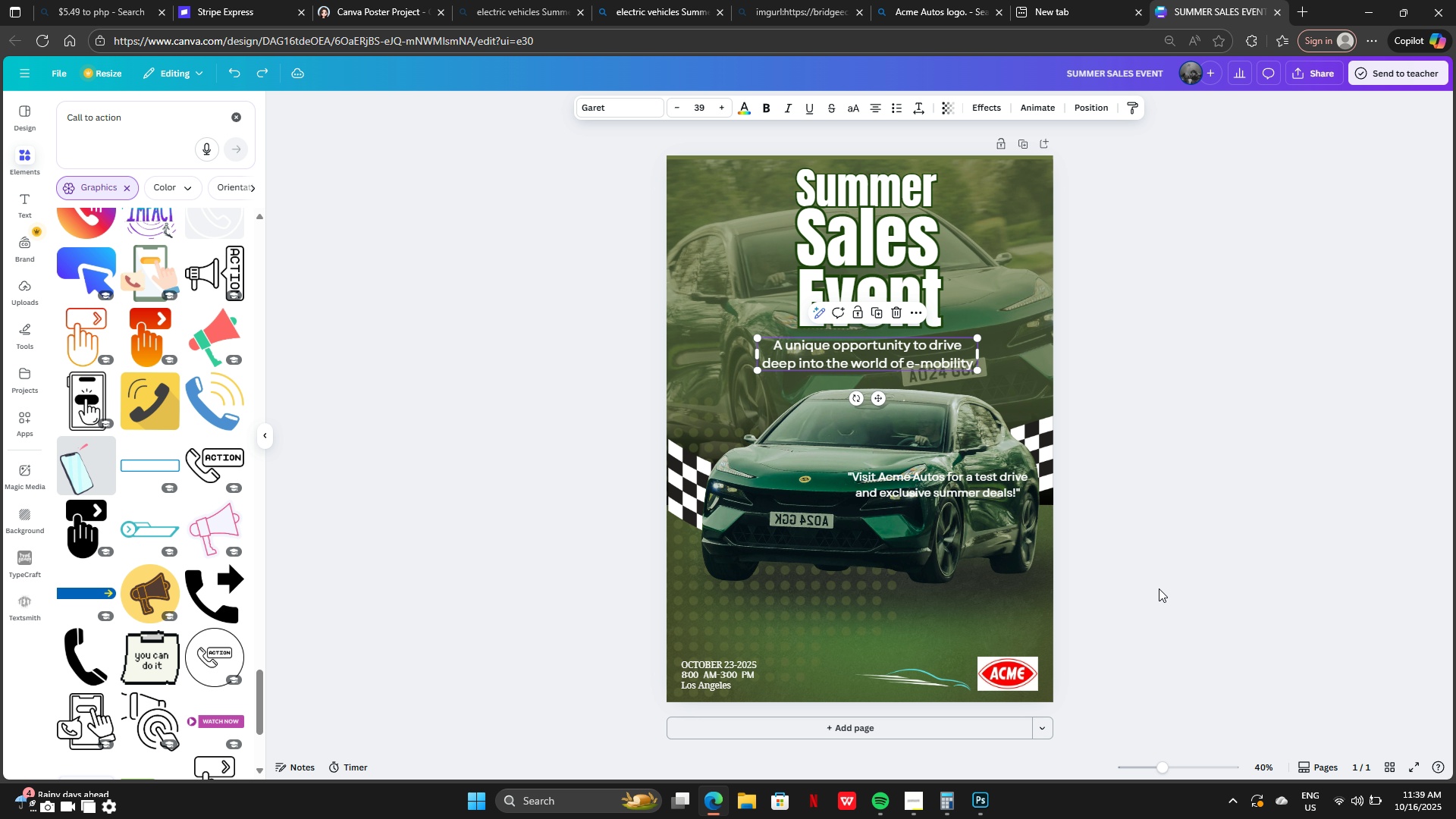 
key(Control+Z)
 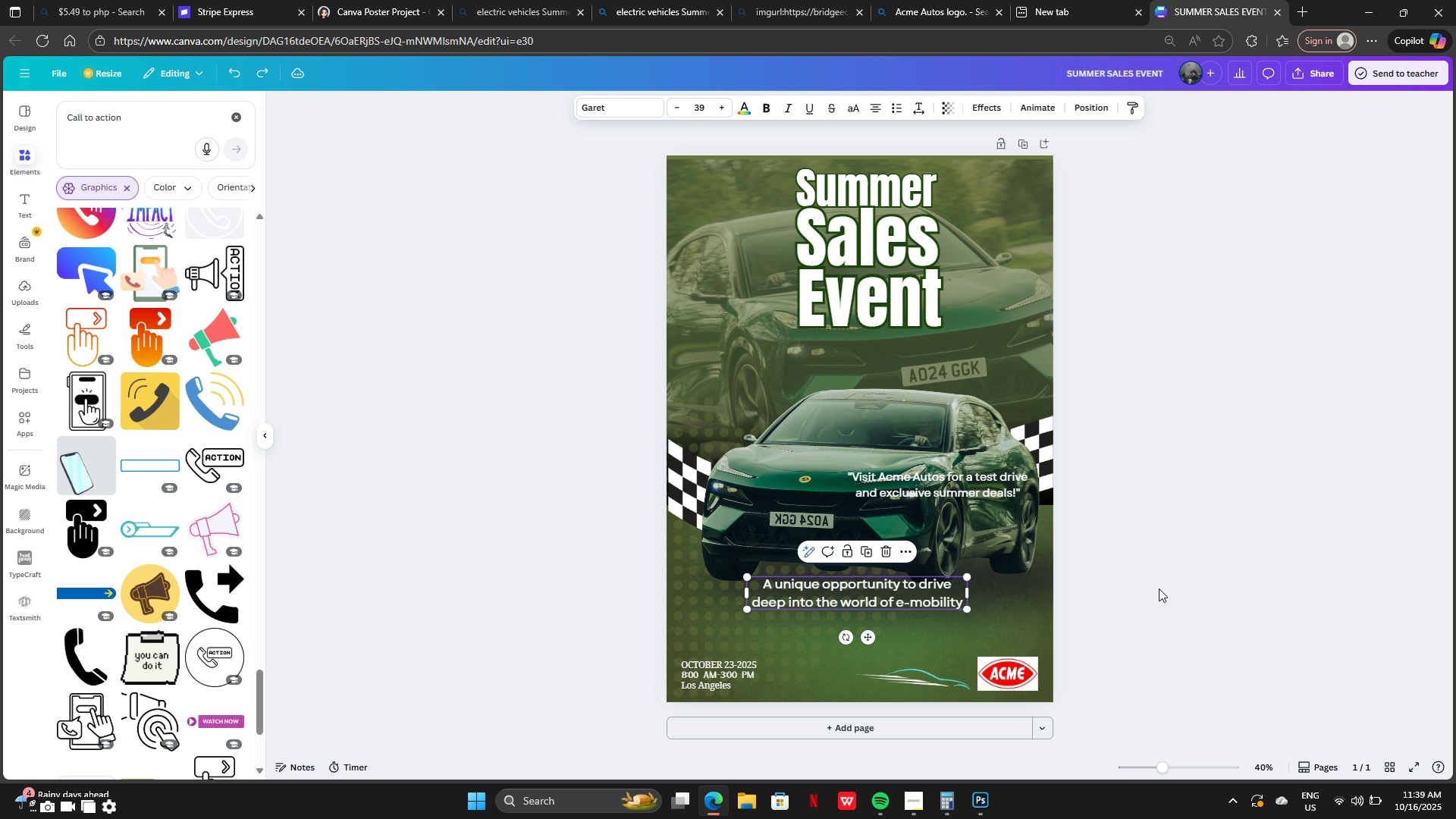 
key(Control+Z)
 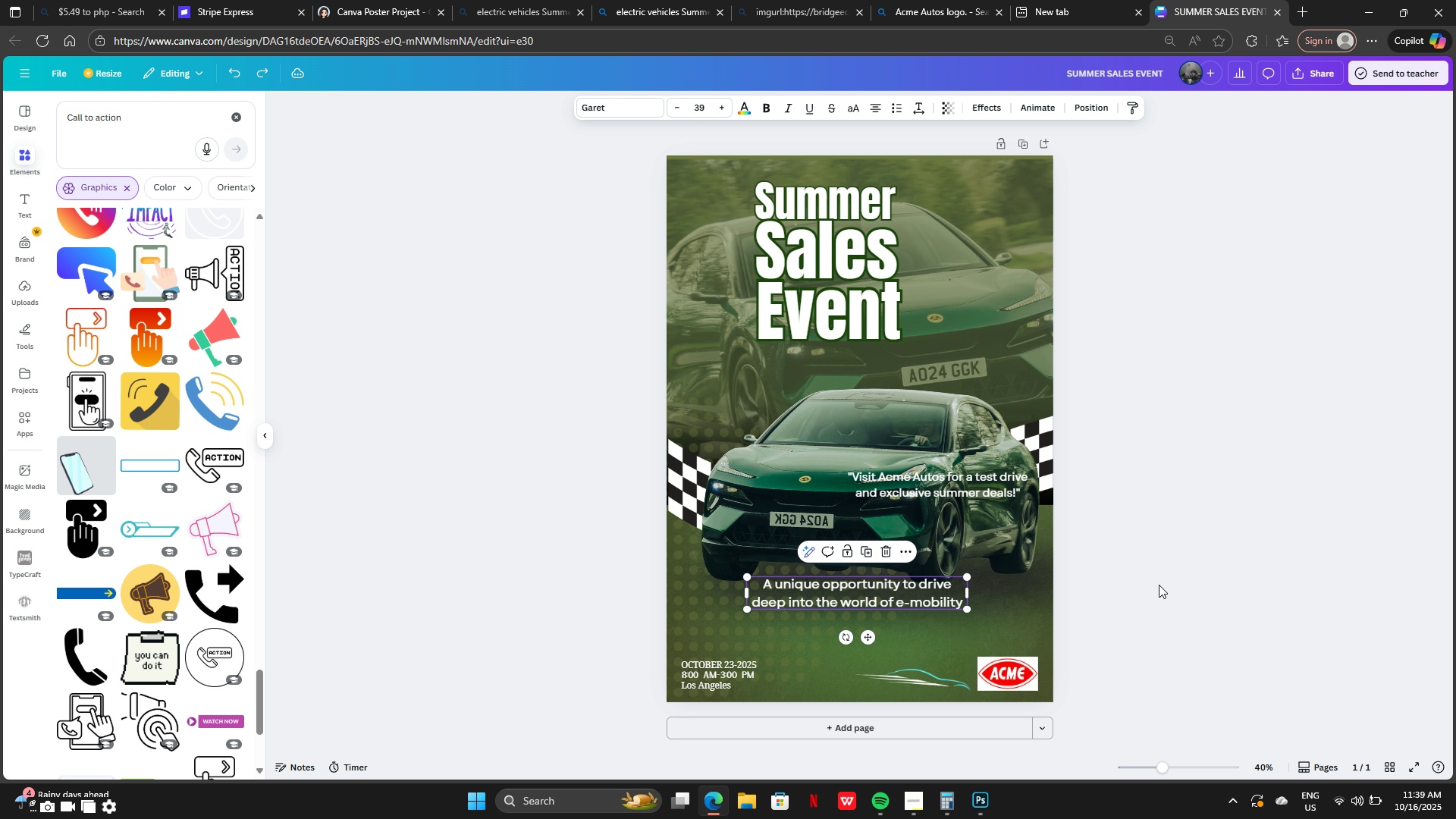 
key(Control+Z)
 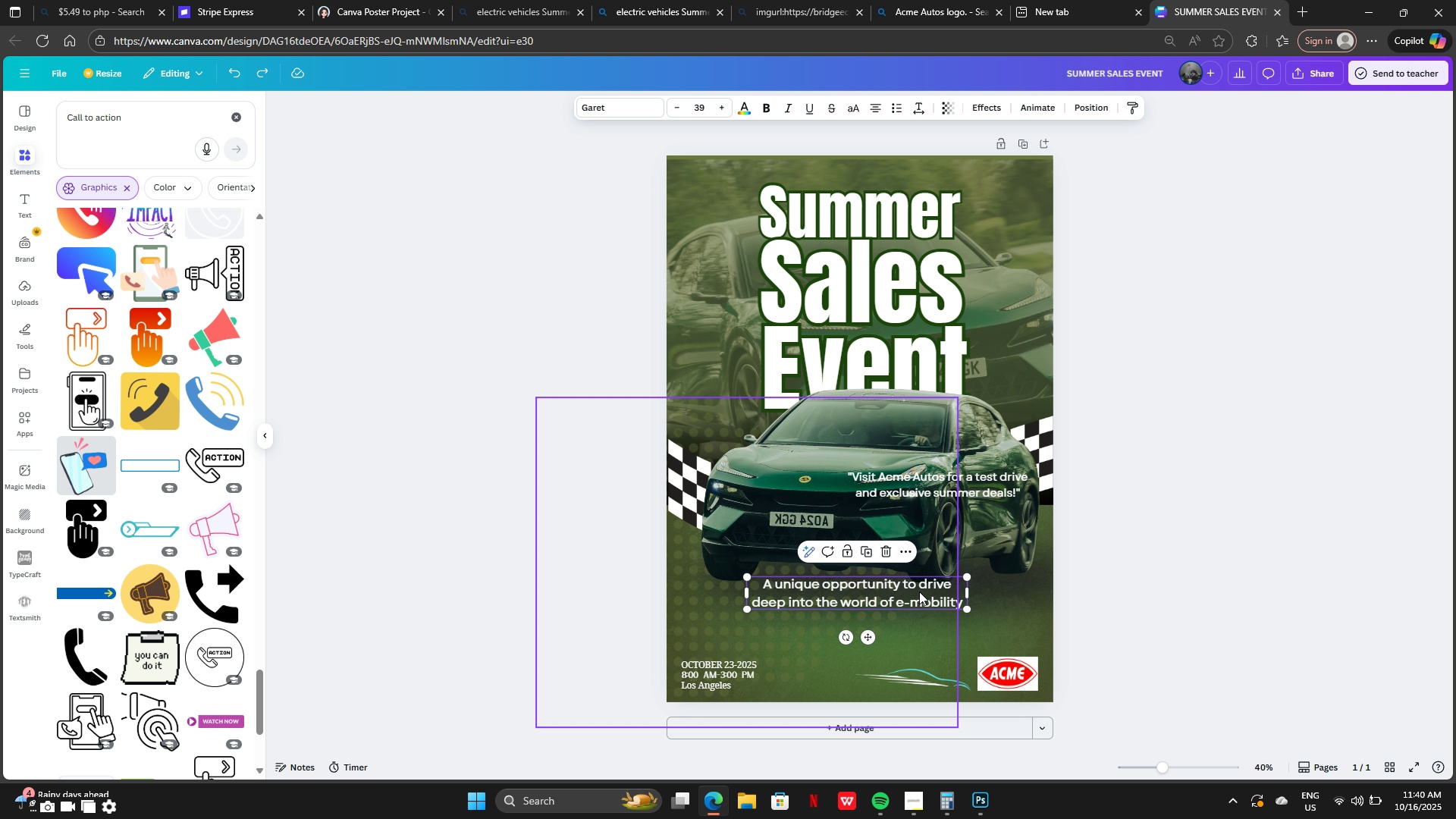 
wait(5.53)
 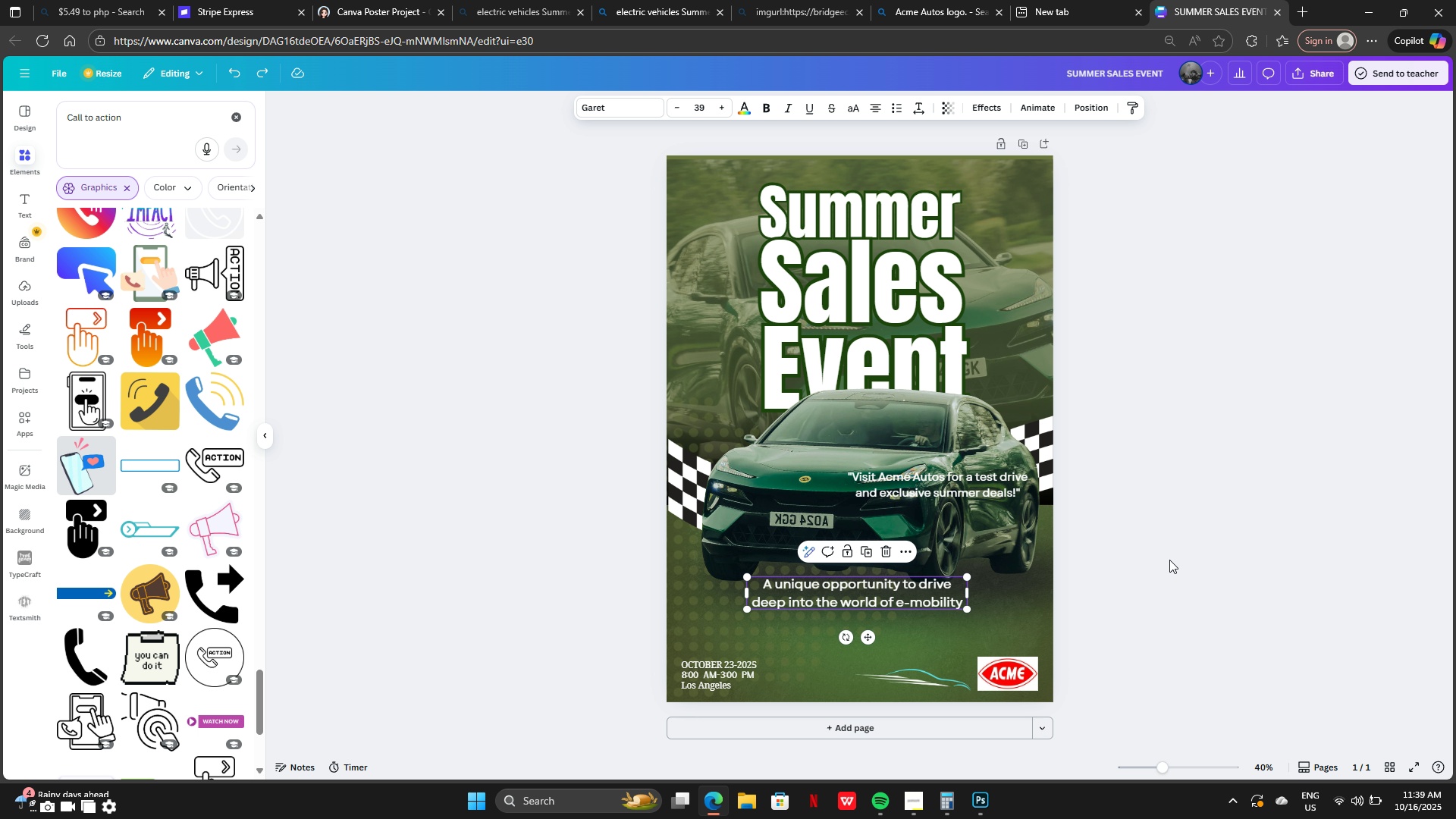 
left_click_drag(start_coordinate=[935, 485], to_coordinate=[865, 686])
 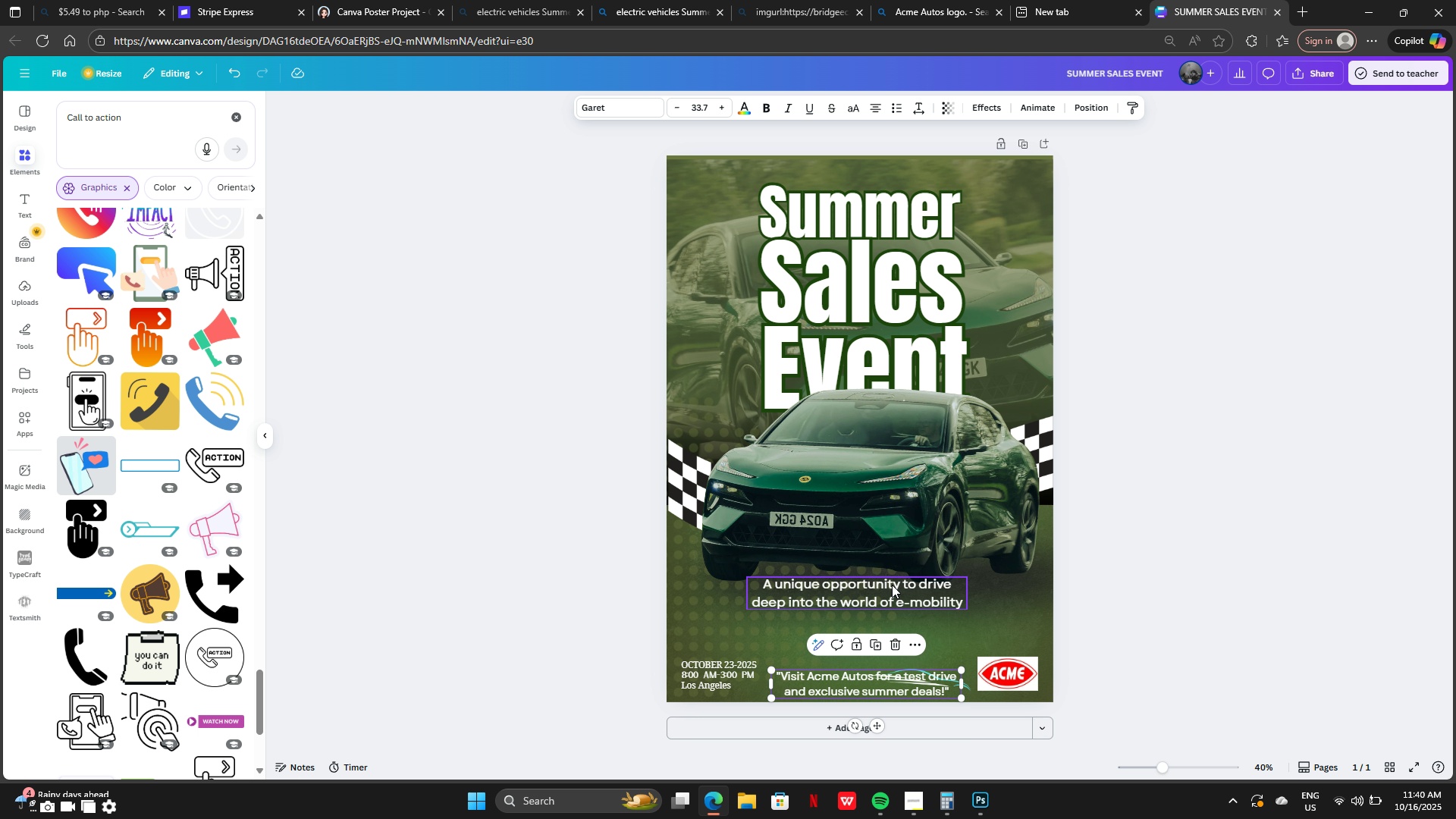 
left_click_drag(start_coordinate=[892, 586], to_coordinate=[968, 600])
 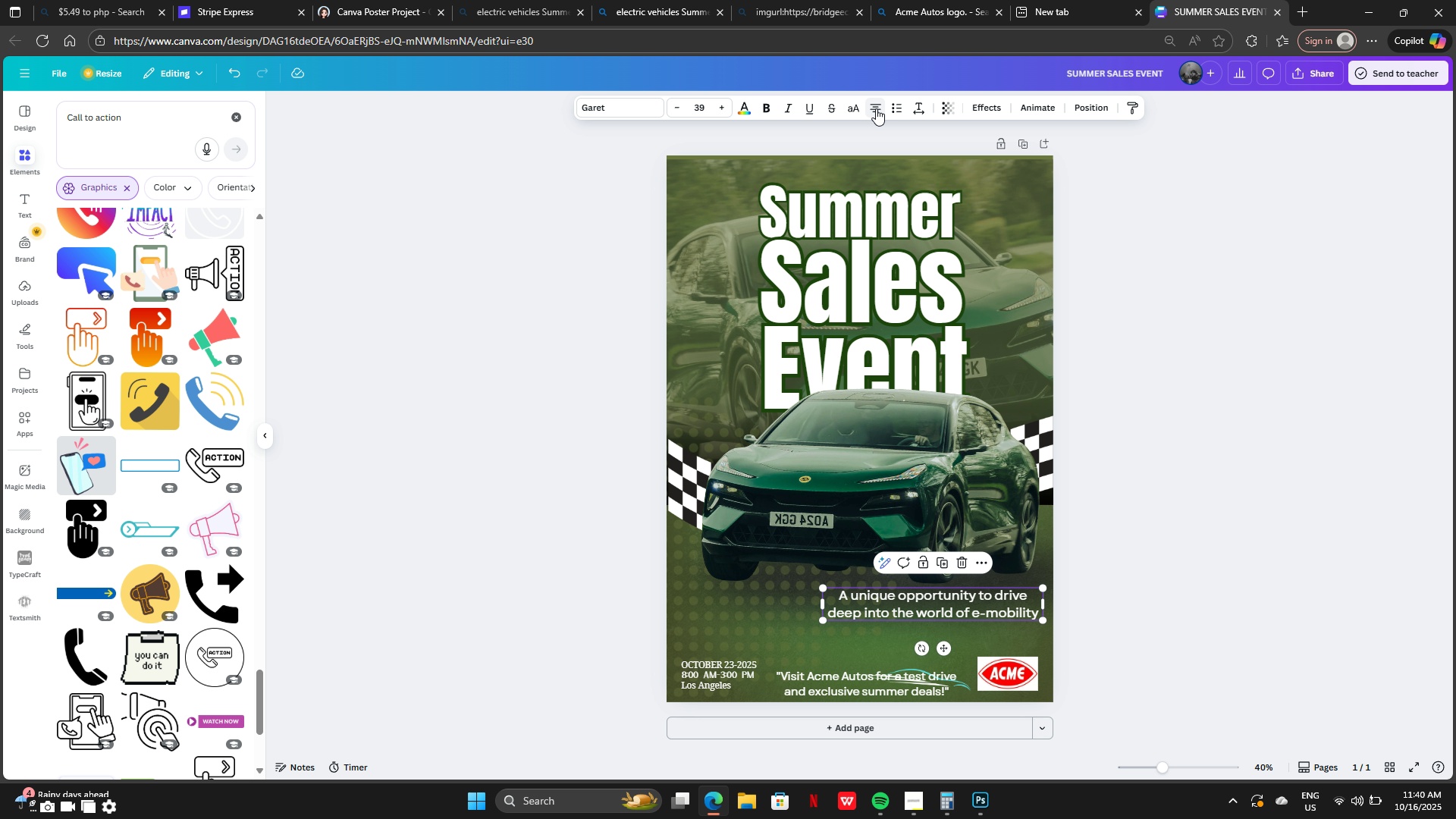 
left_click([876, 108])
 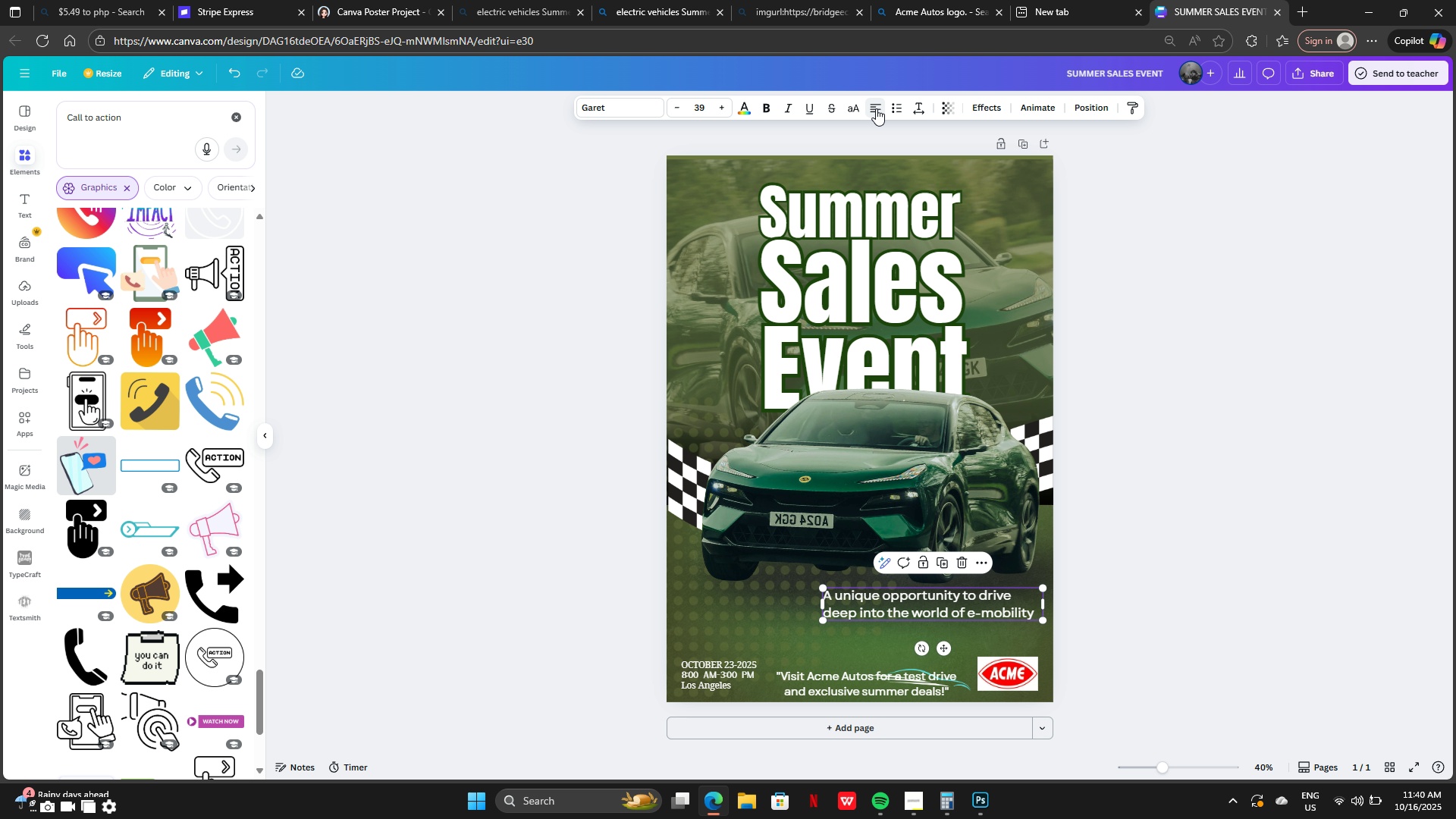 
left_click([876, 108])
 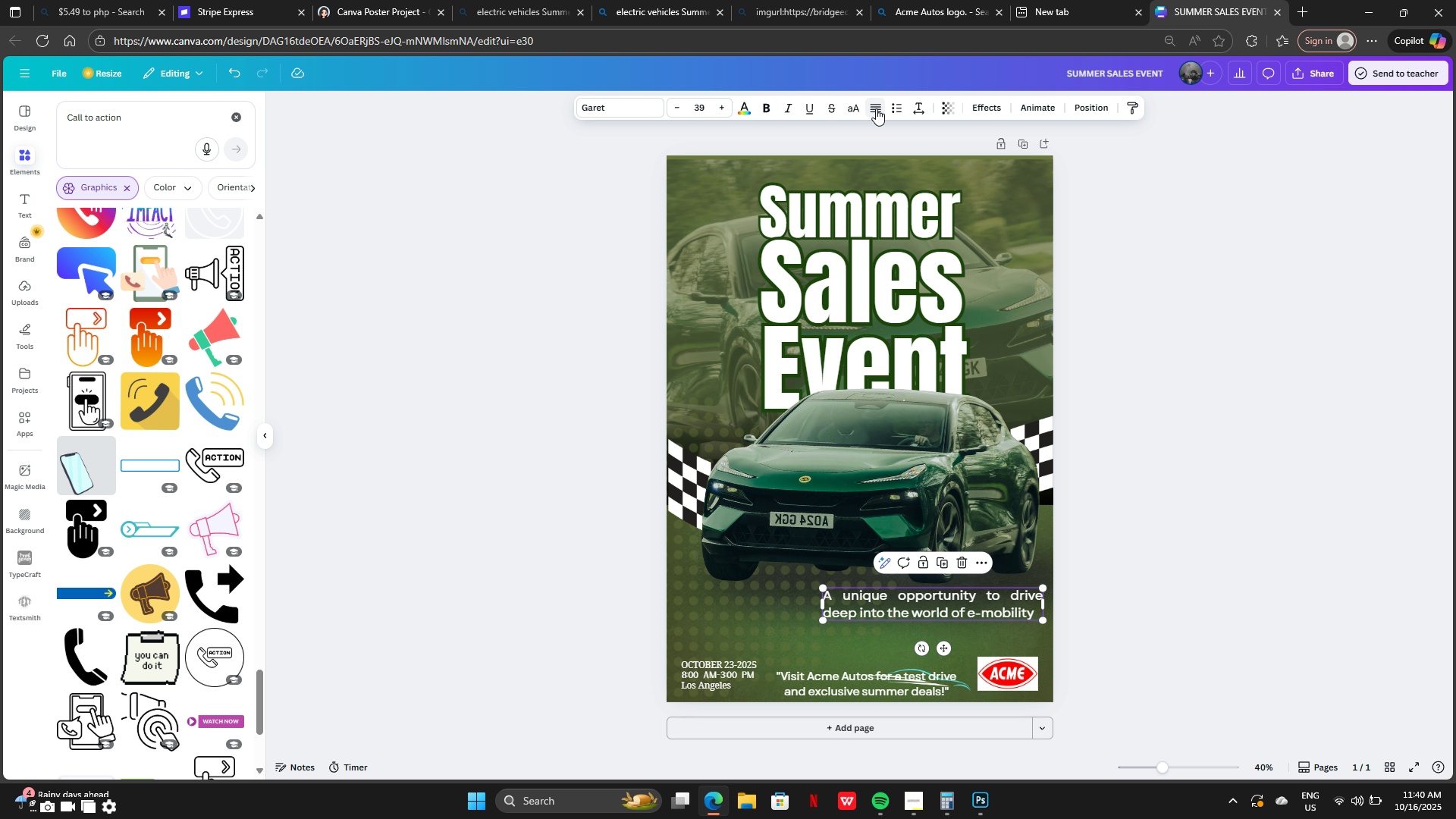 
left_click([876, 108])
 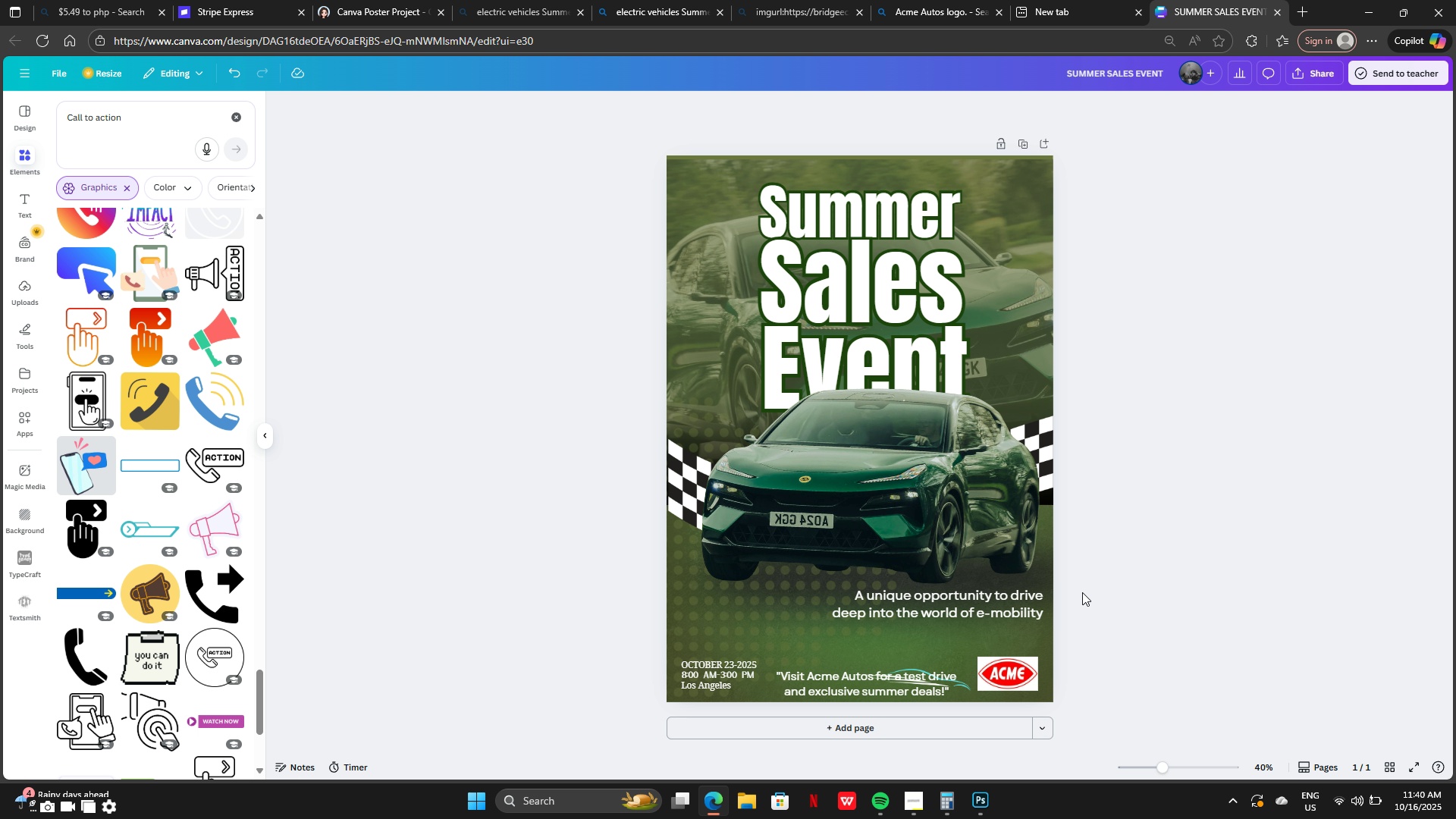 
left_click_drag(start_coordinate=[1013, 607], to_coordinate=[1007, 524])
 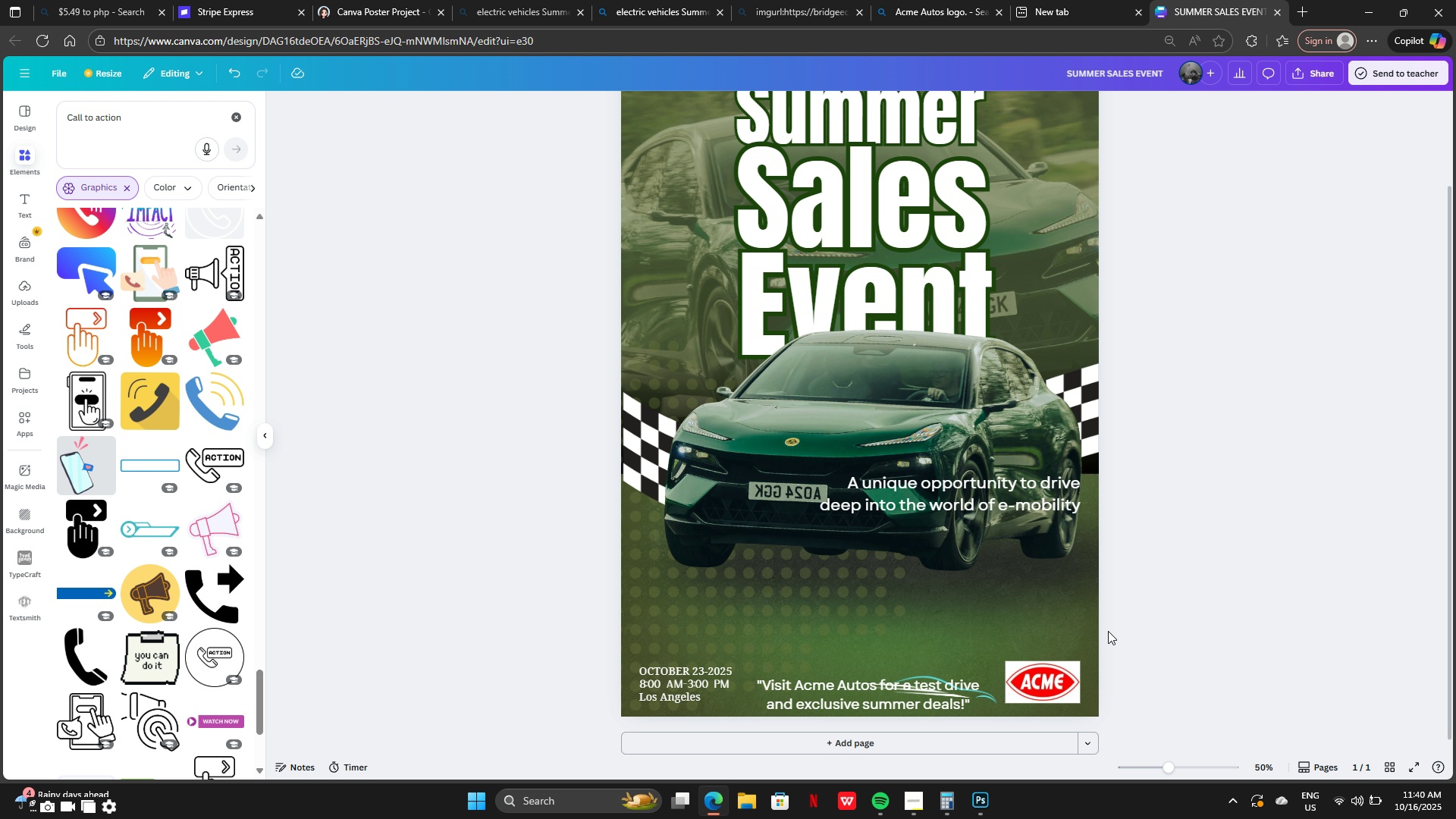 
left_click_drag(start_coordinate=[912, 682], to_coordinate=[884, 610])
 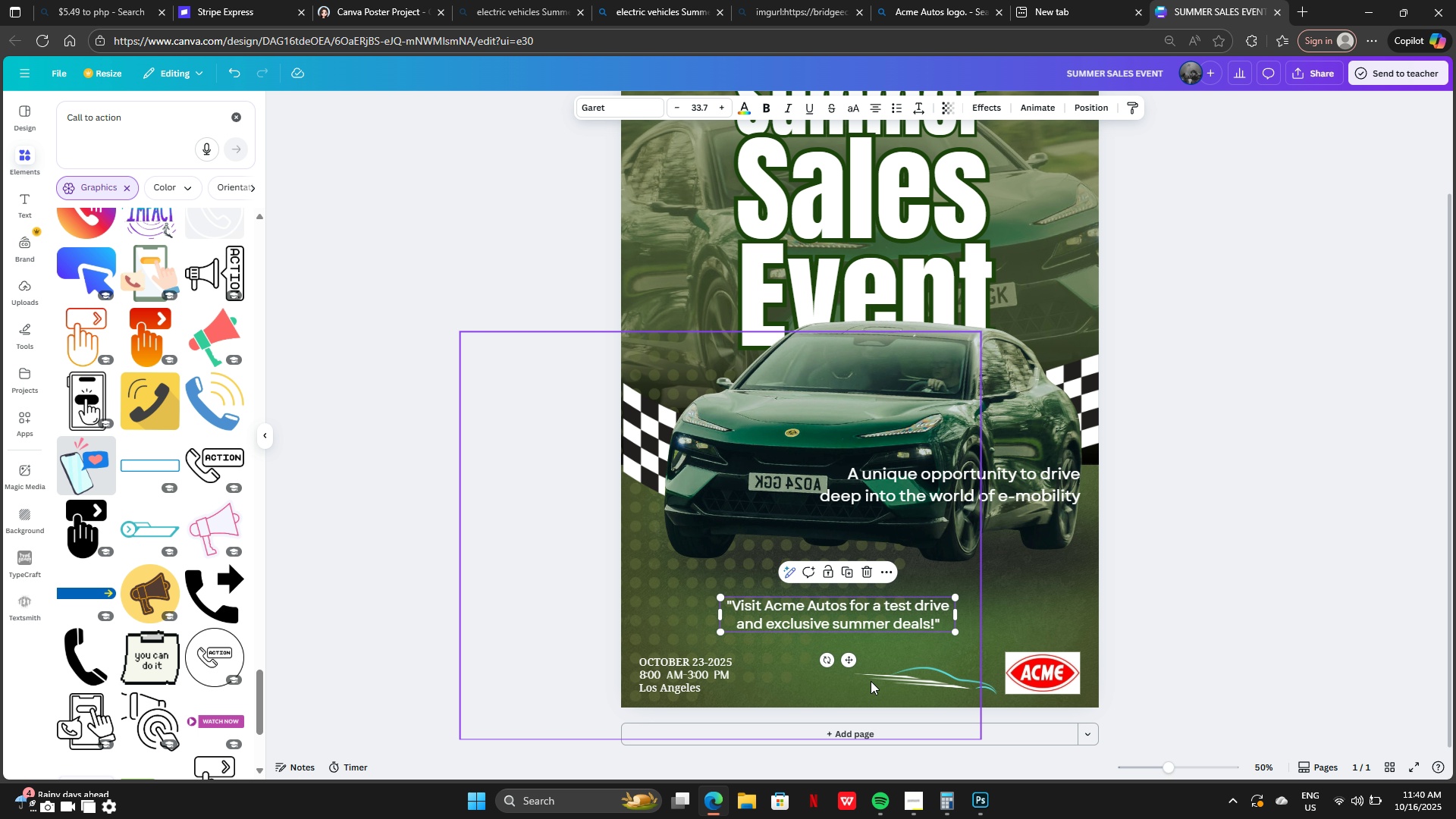 
left_click([934, 686])
 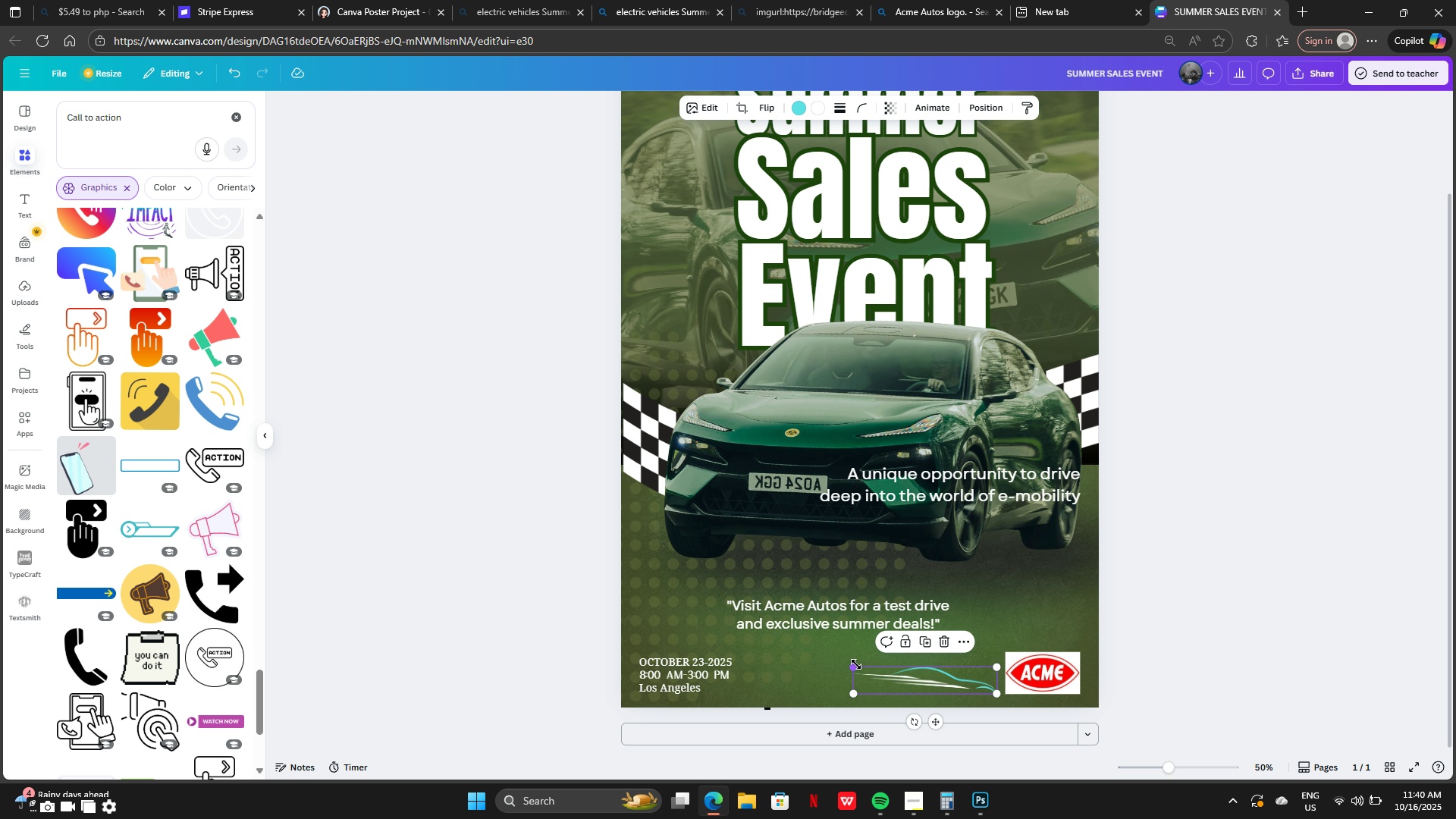 
left_click_drag(start_coordinate=[856, 664], to_coordinate=[914, 664])
 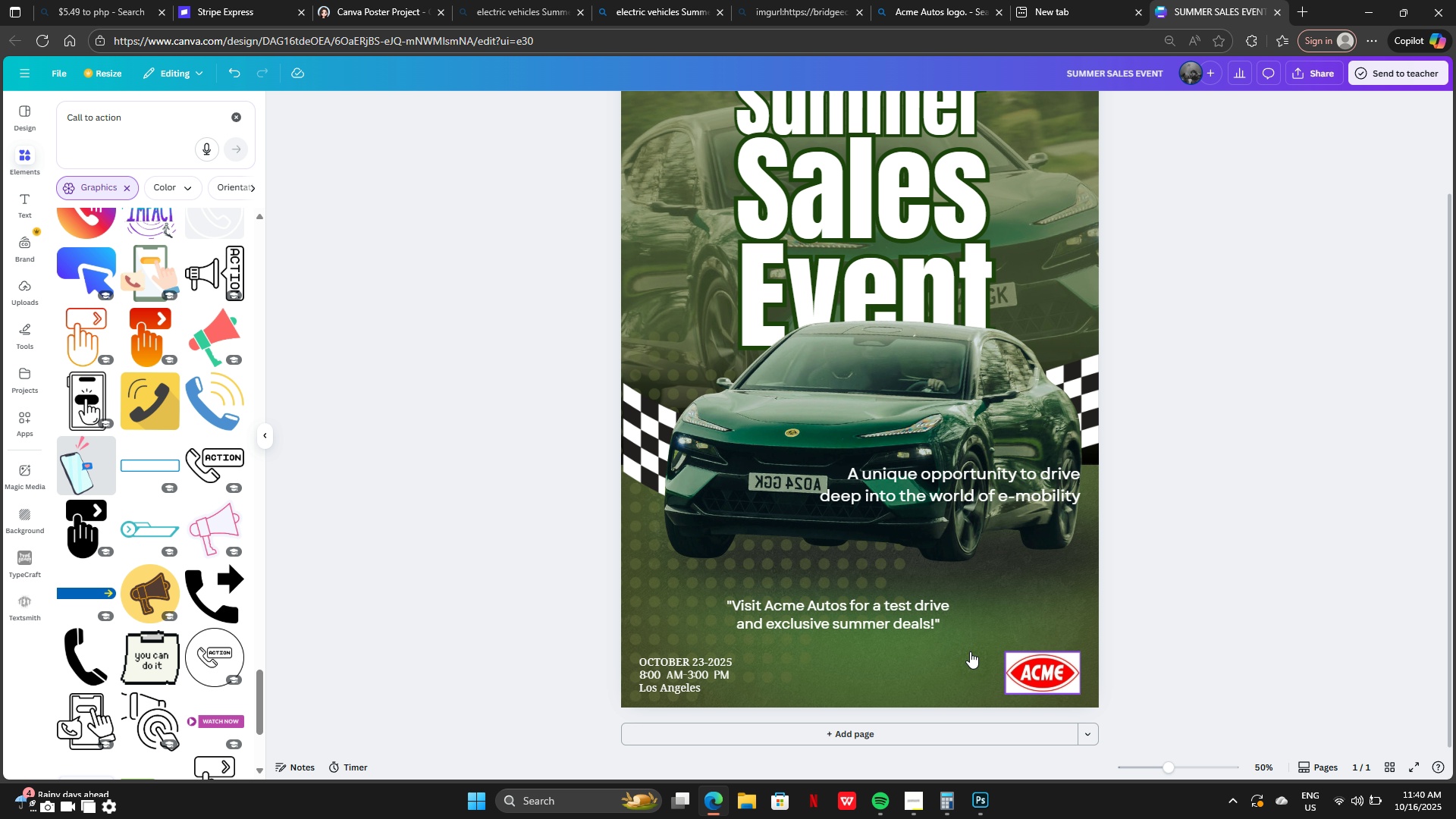 
left_click([973, 650])
 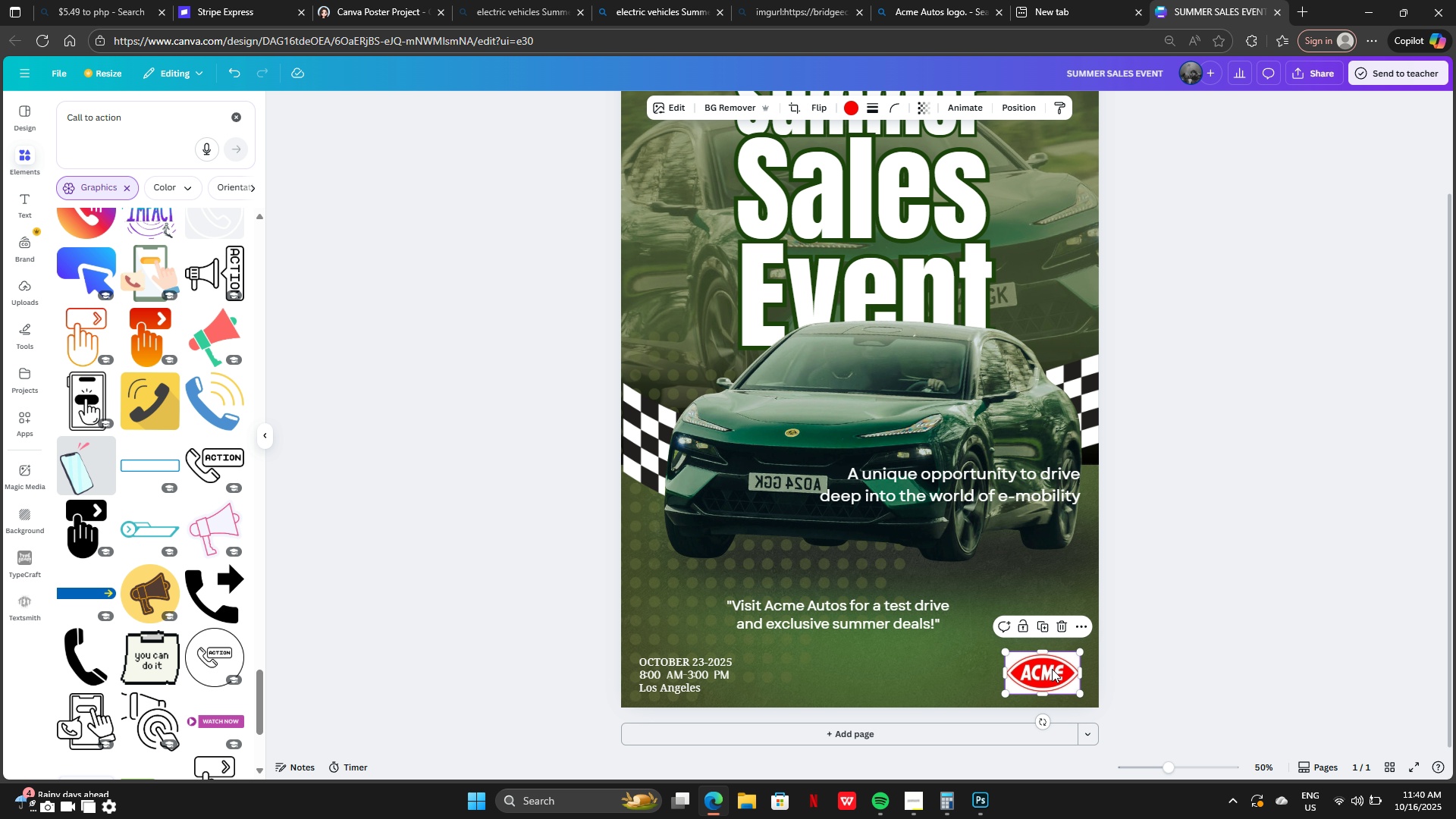 
left_click([1052, 669])
 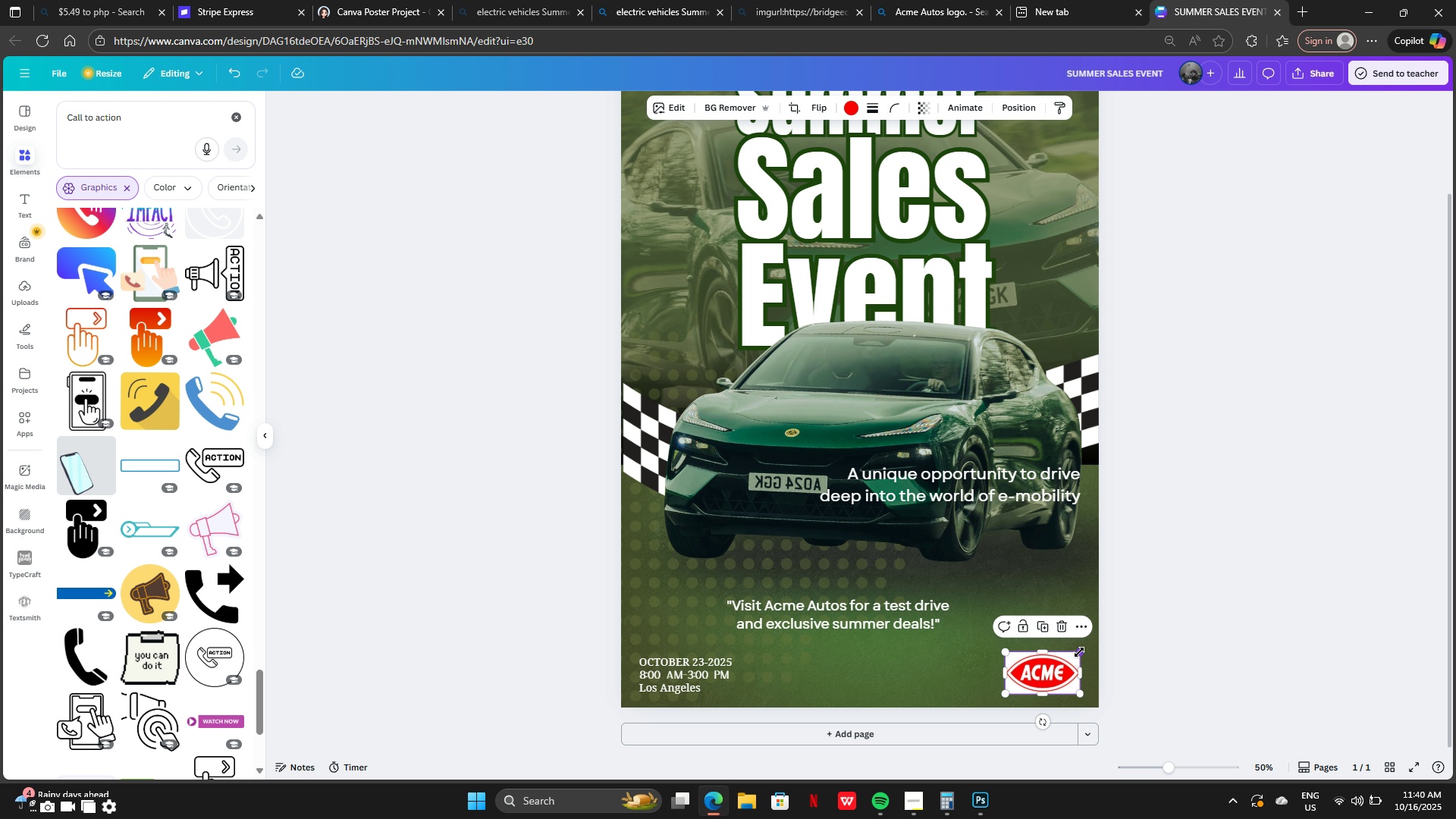 
left_click_drag(start_coordinate=[1080, 652], to_coordinate=[1047, 670])
 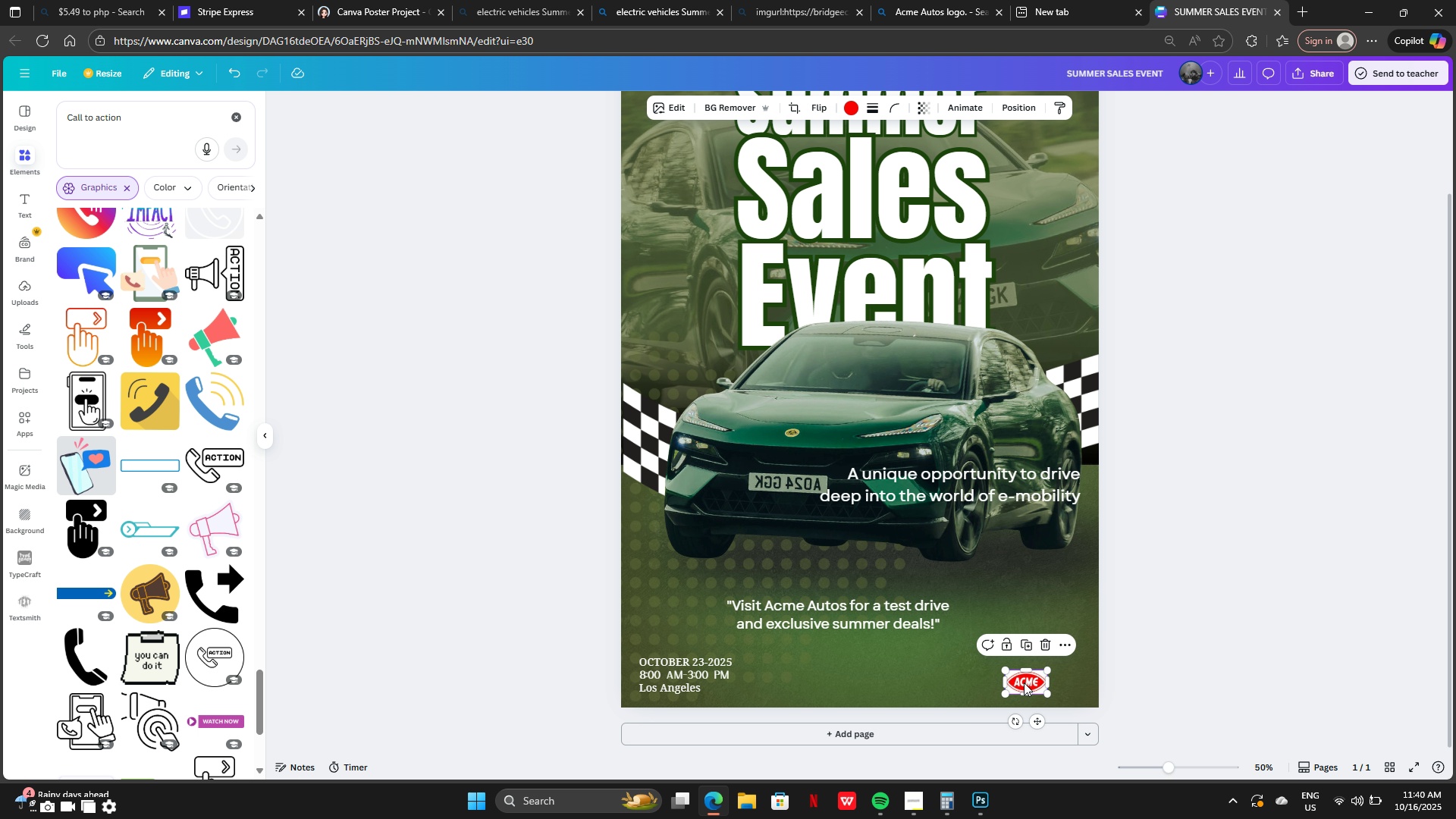 
left_click_drag(start_coordinate=[1024, 682], to_coordinate=[1063, 683])
 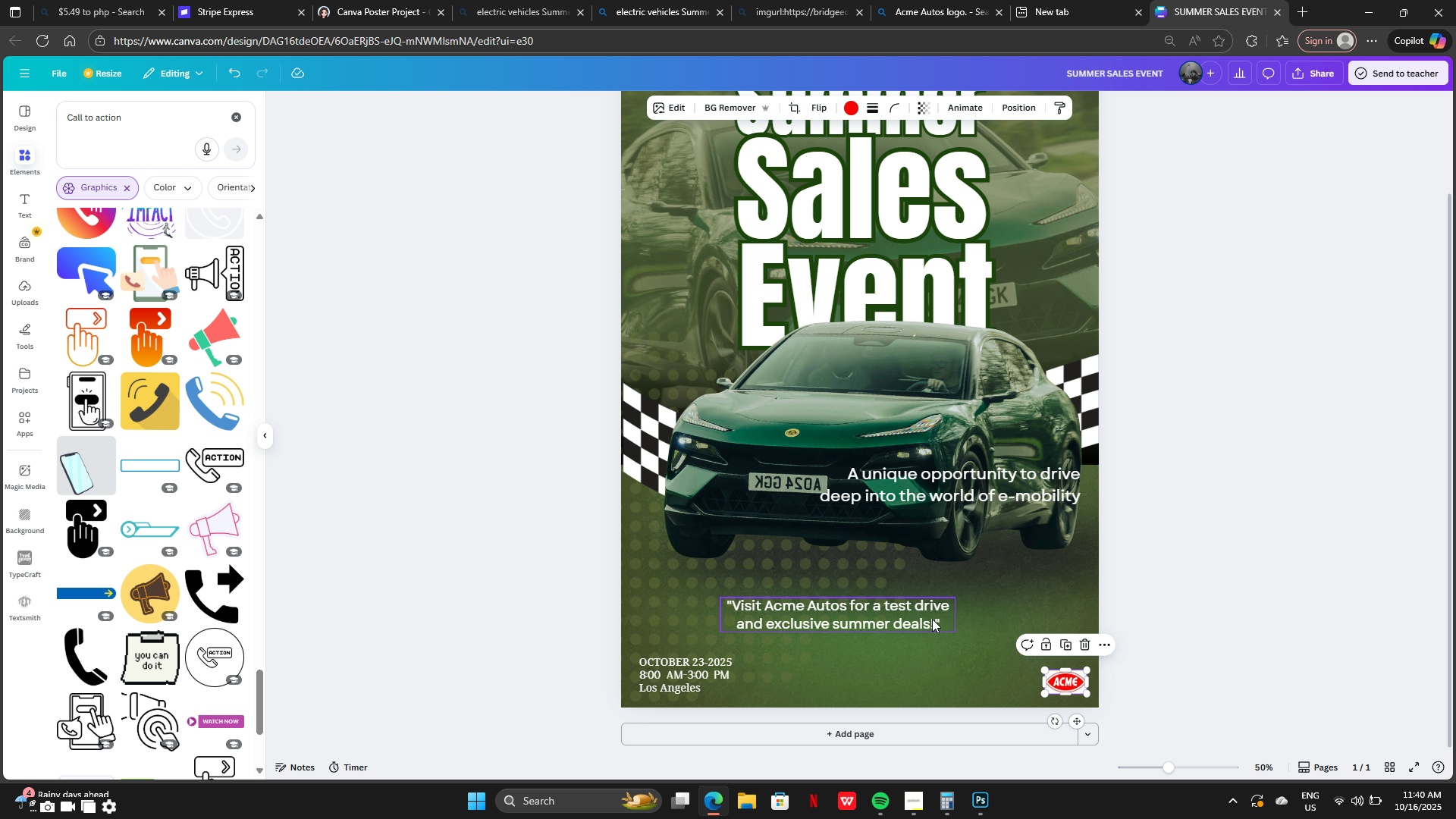 
left_click([932, 619])
 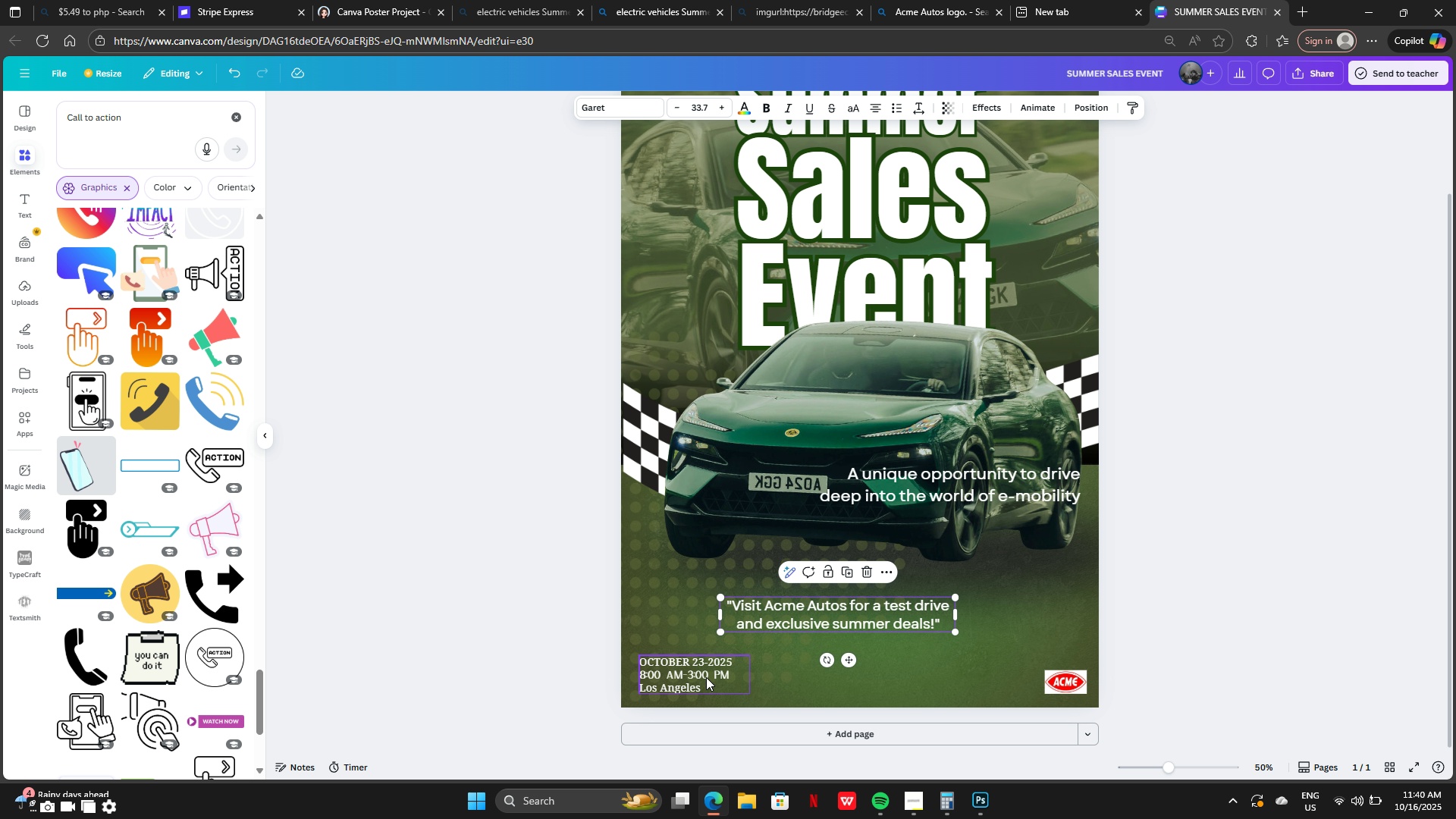 
left_click([706, 677])
 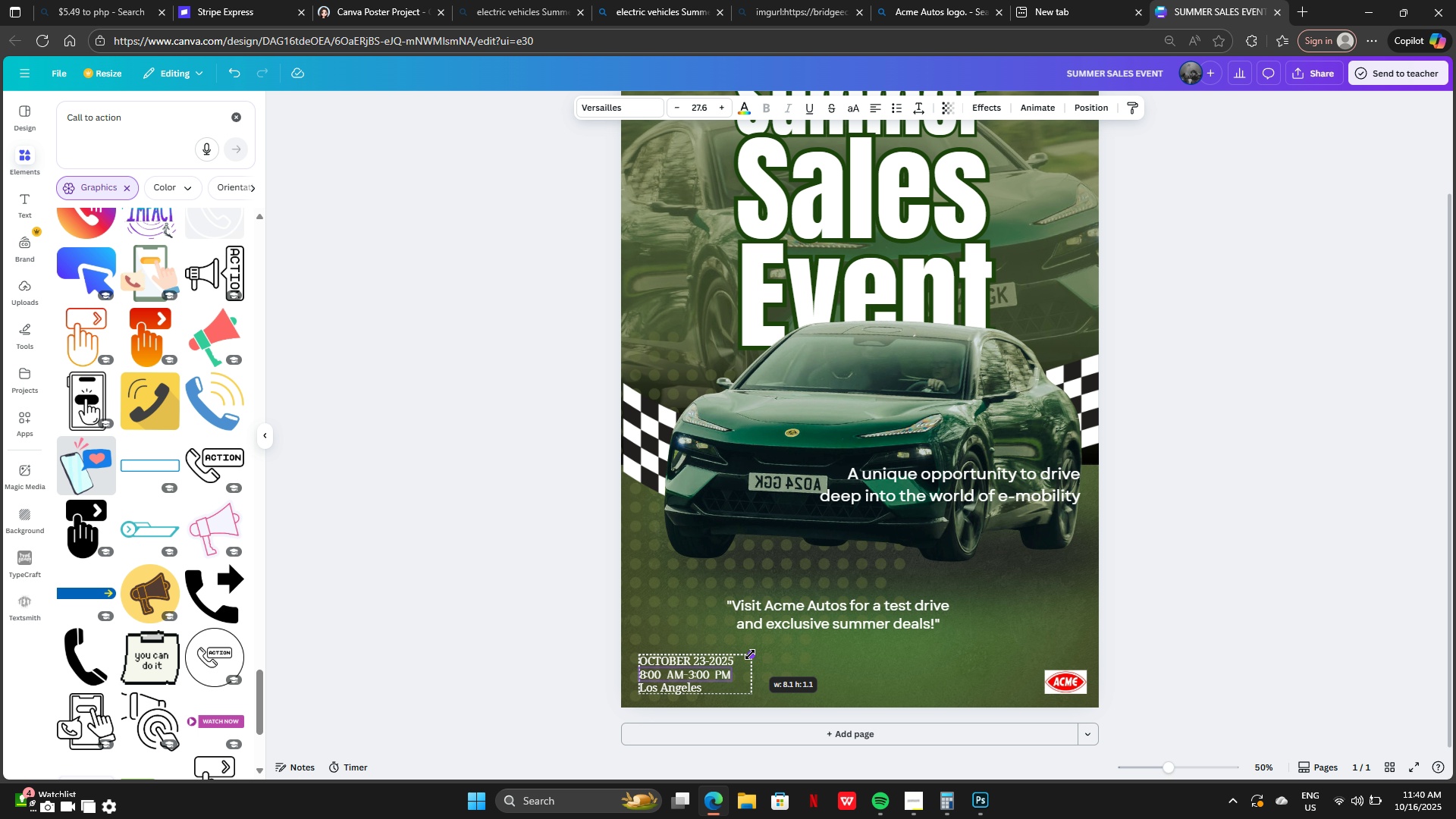 
left_click([789, 669])
 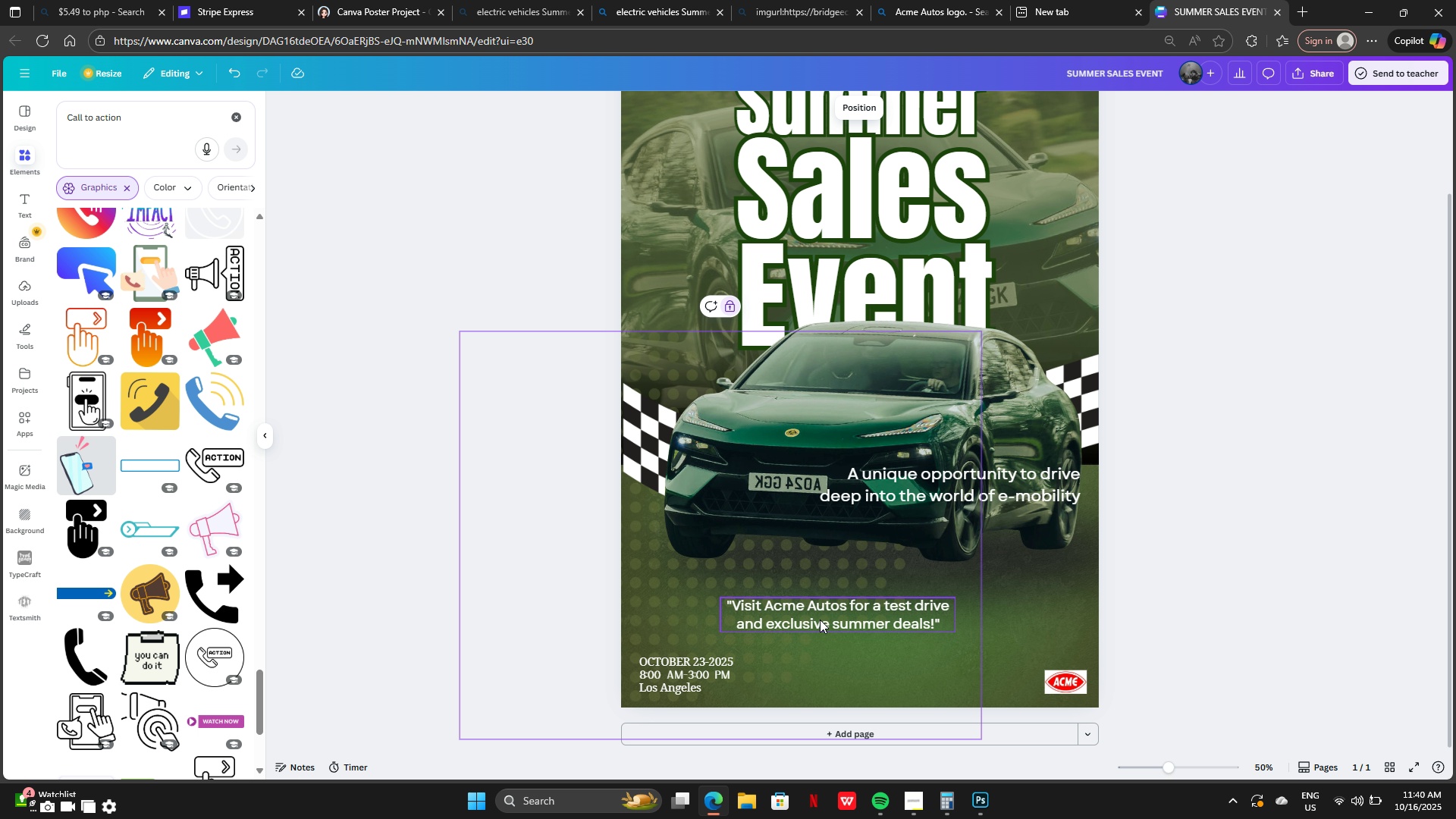 
left_click_drag(start_coordinate=[820, 620], to_coordinate=[954, 575])
 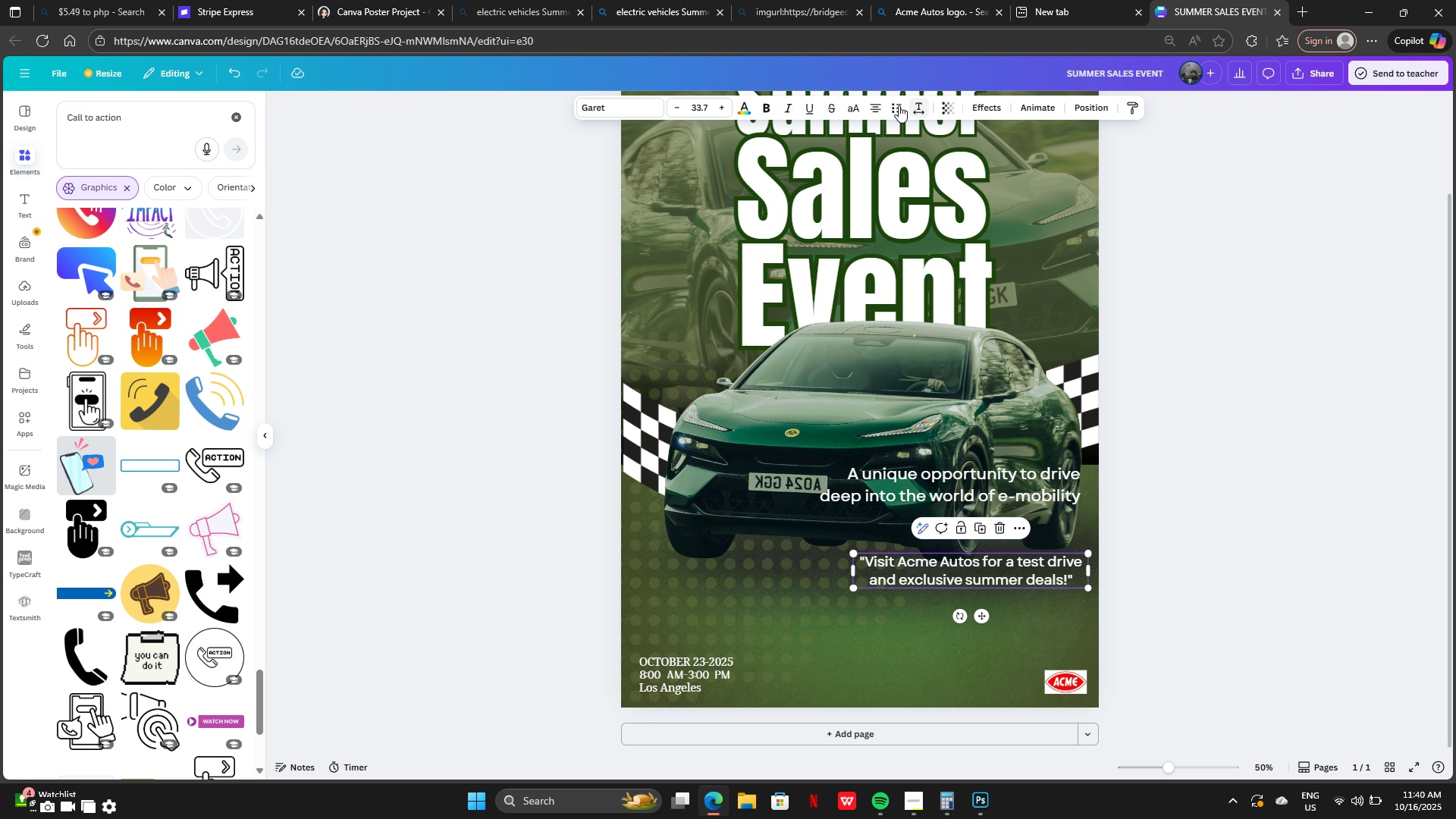 
left_click([880, 109])
 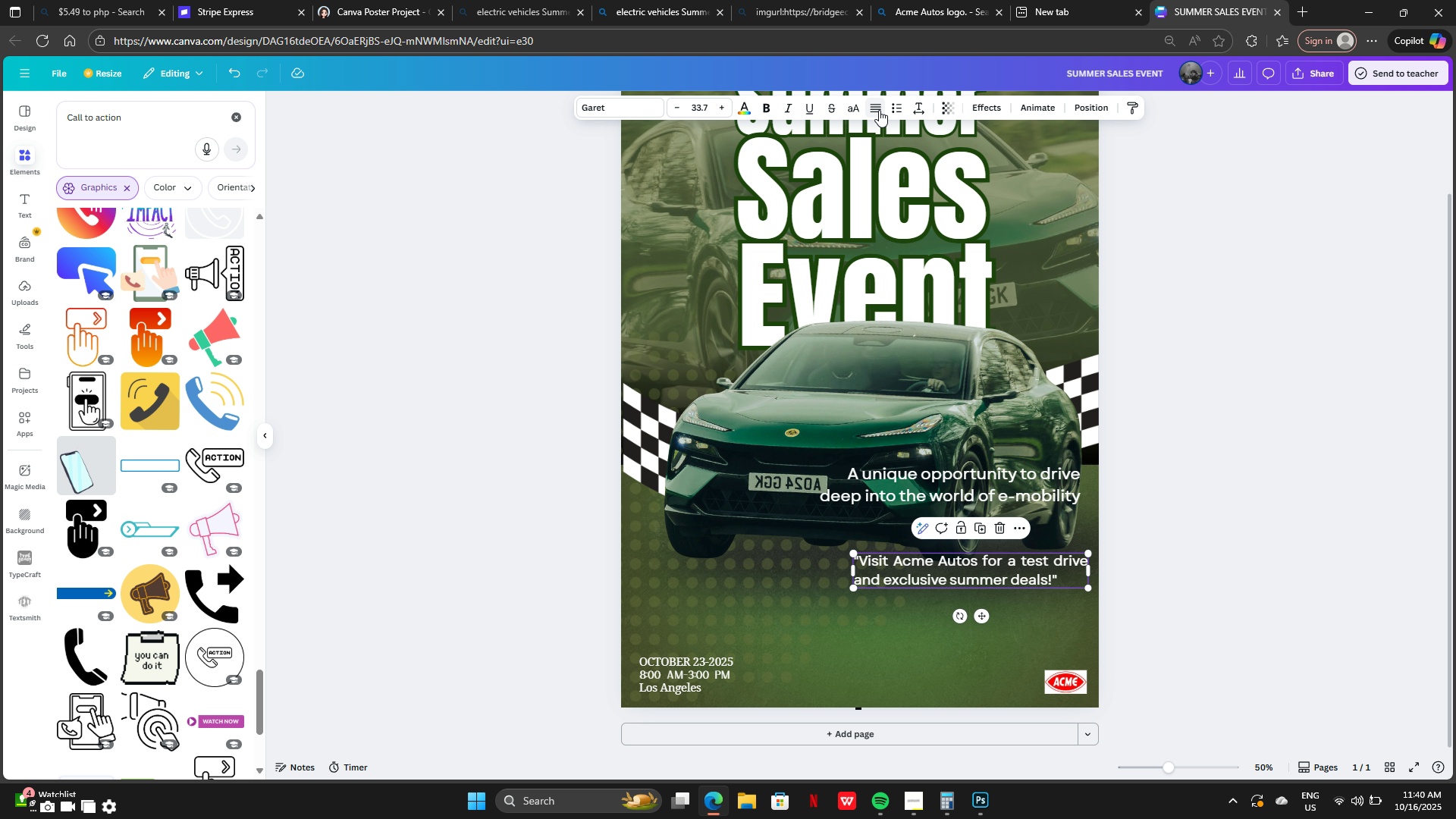 
left_click([879, 110])
 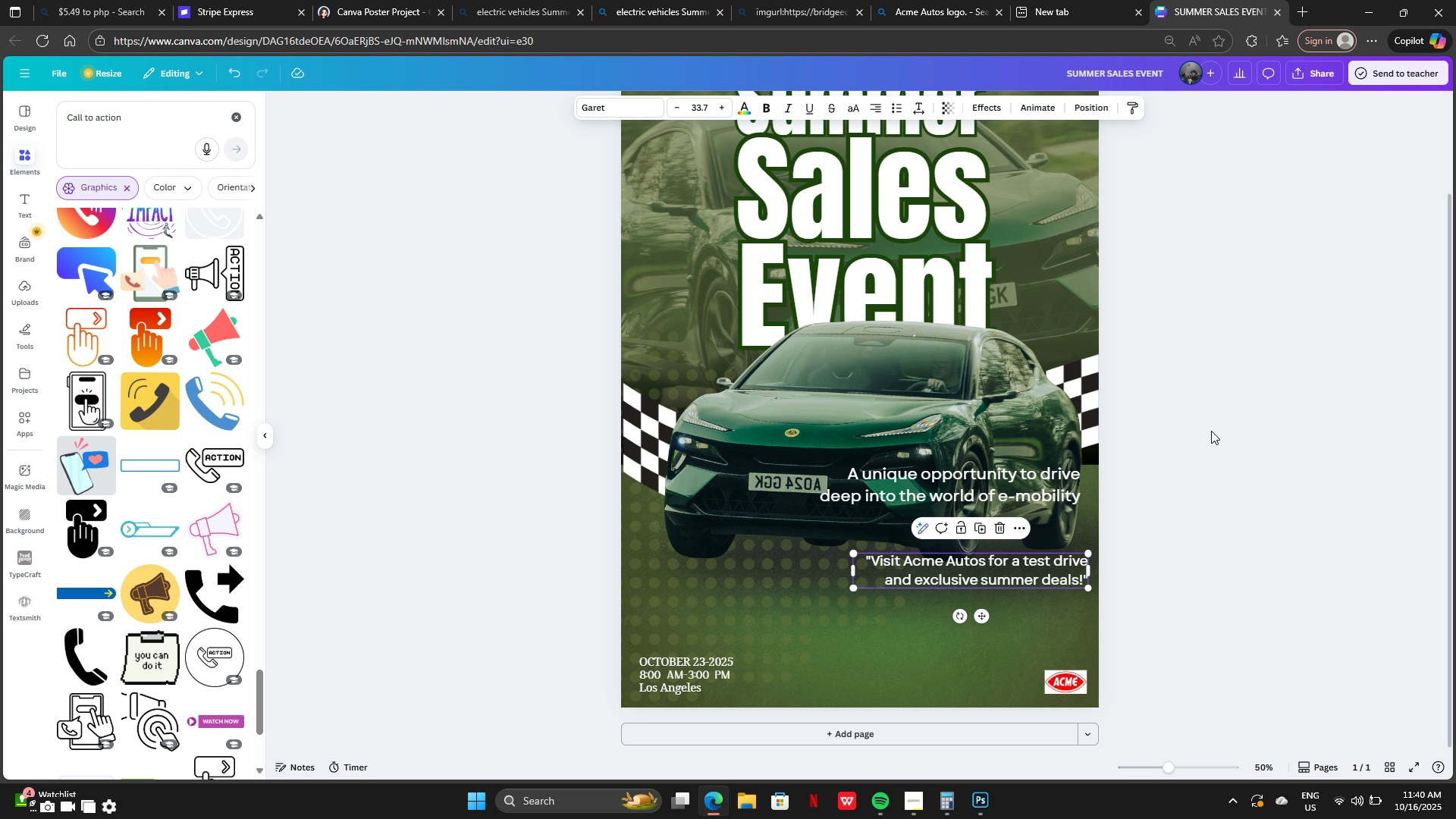 
left_click([1211, 431])
 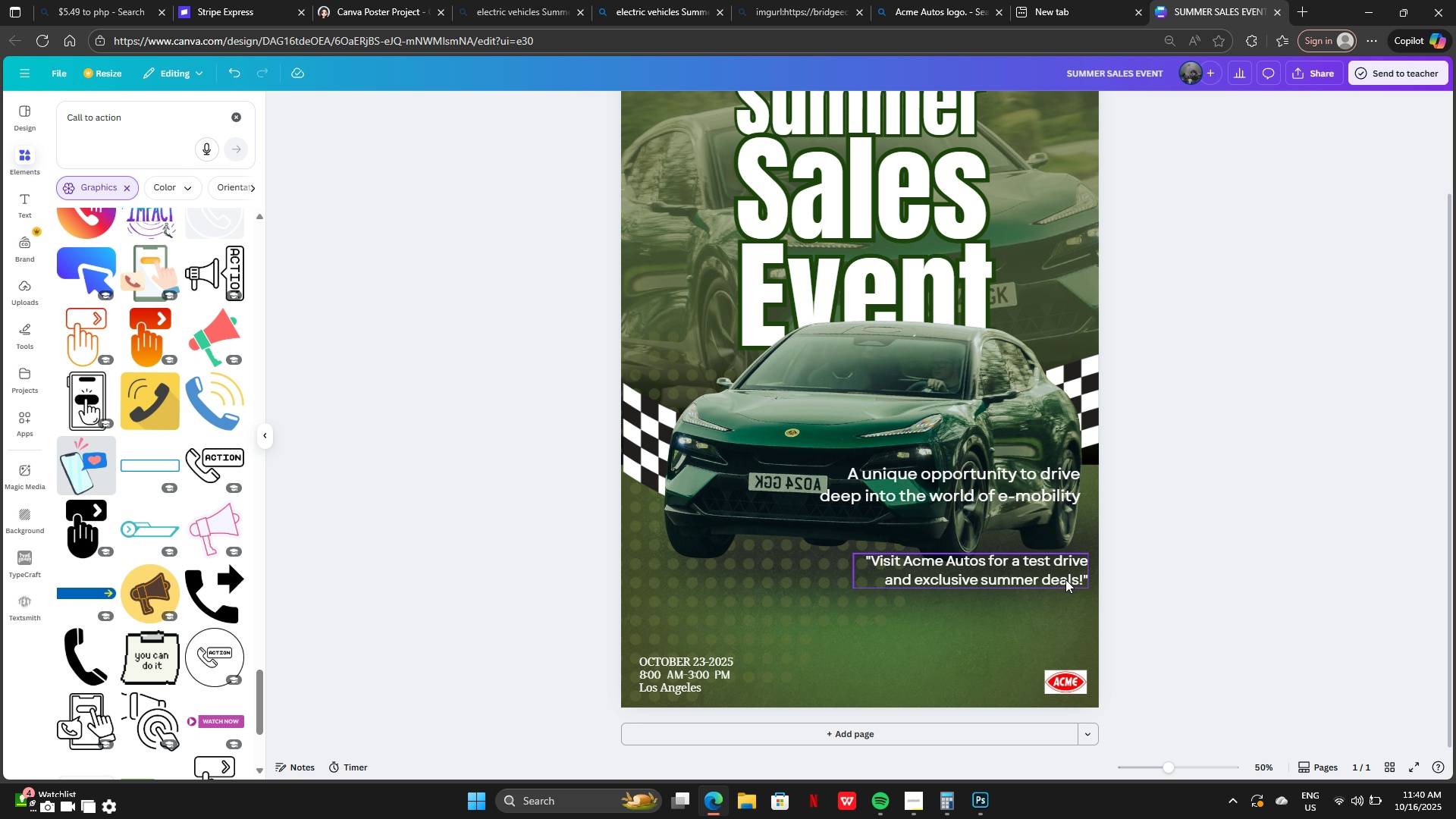 
left_click_drag(start_coordinate=[1059, 564], to_coordinate=[1050, 532])
 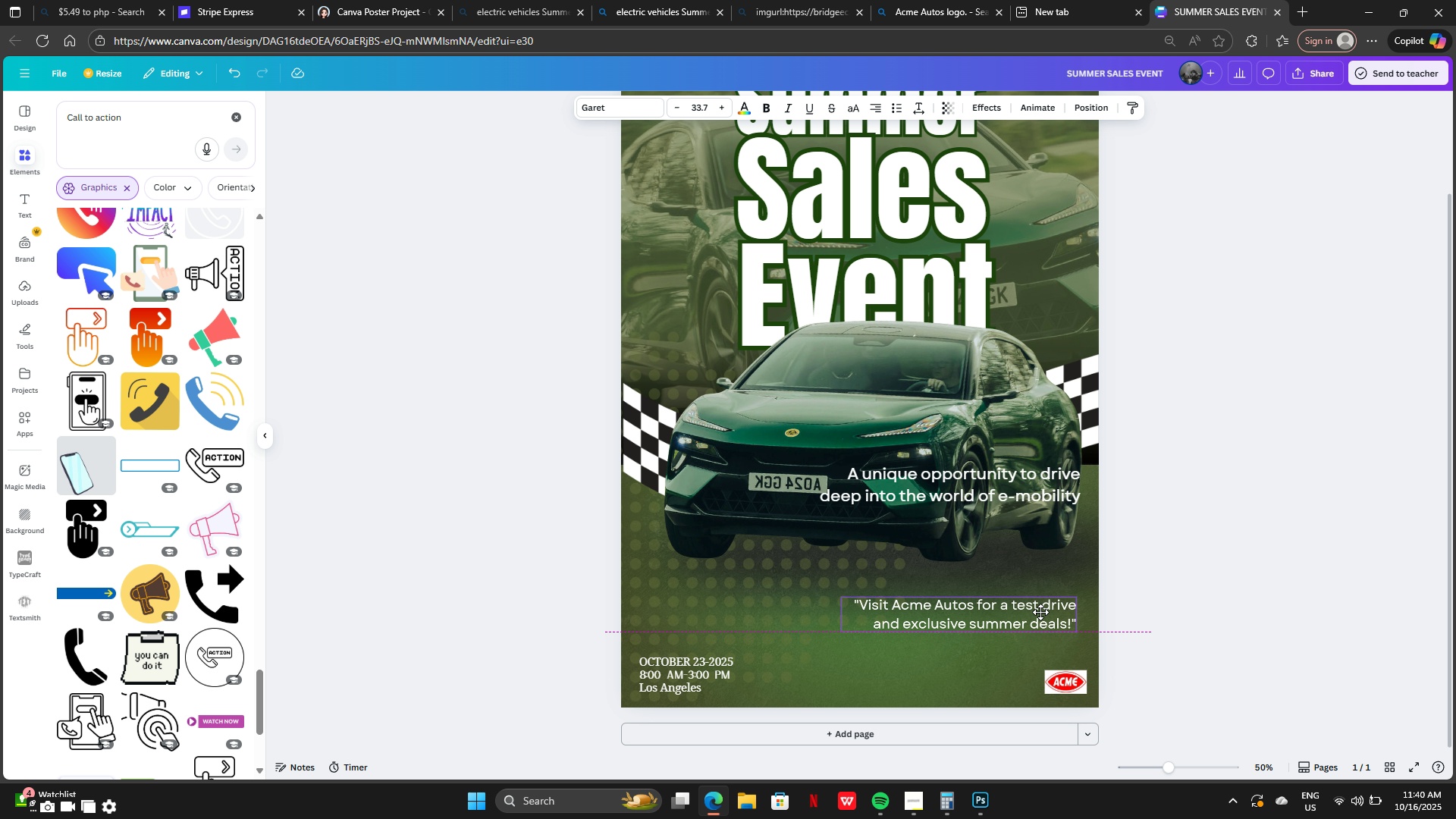 
left_click([1315, 544])
 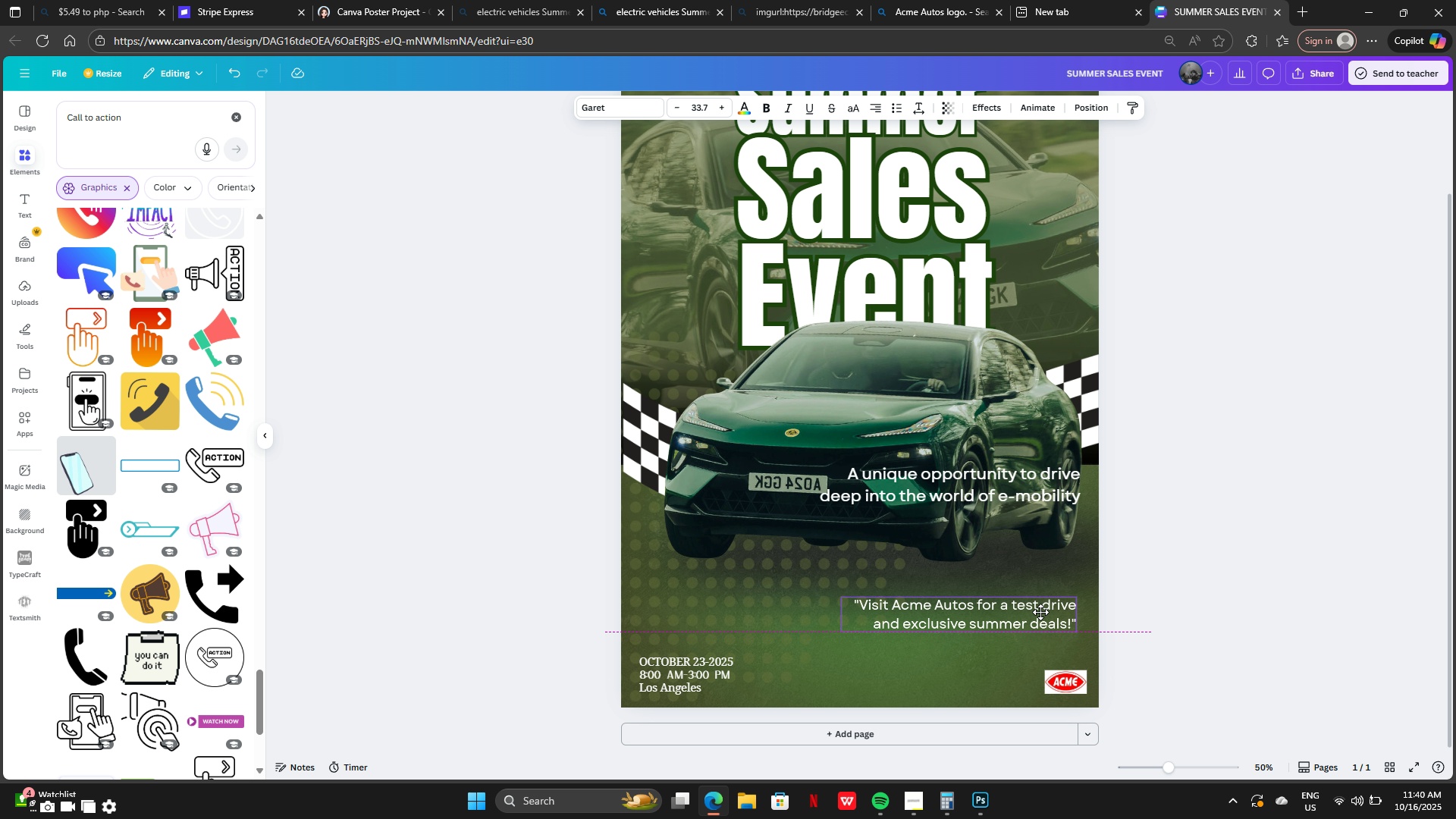 
left_click_drag(start_coordinate=[1044, 535], to_coordinate=[1046, 612])
 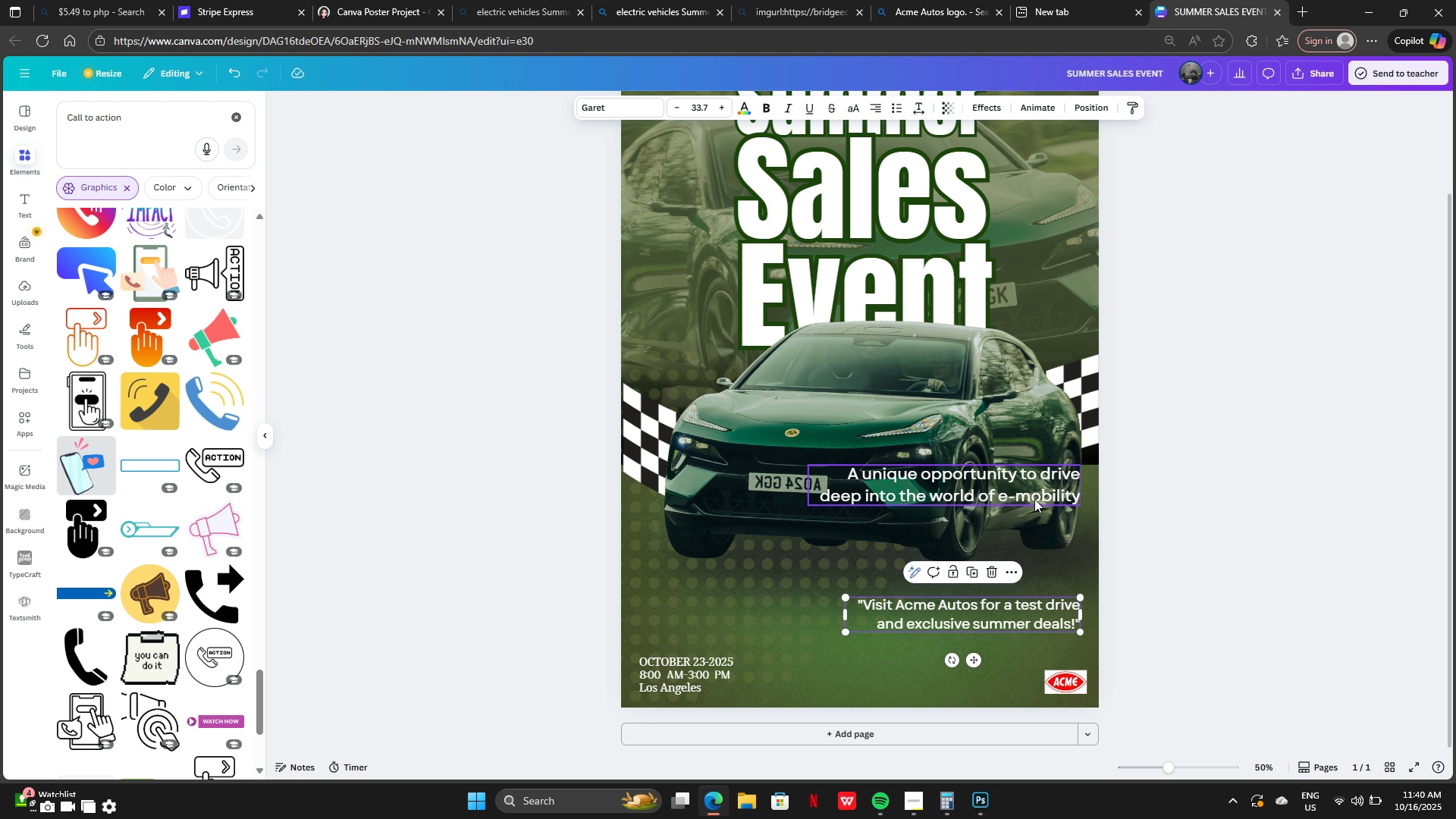 
left_click_drag(start_coordinate=[1034, 499], to_coordinate=[1037, 582])
 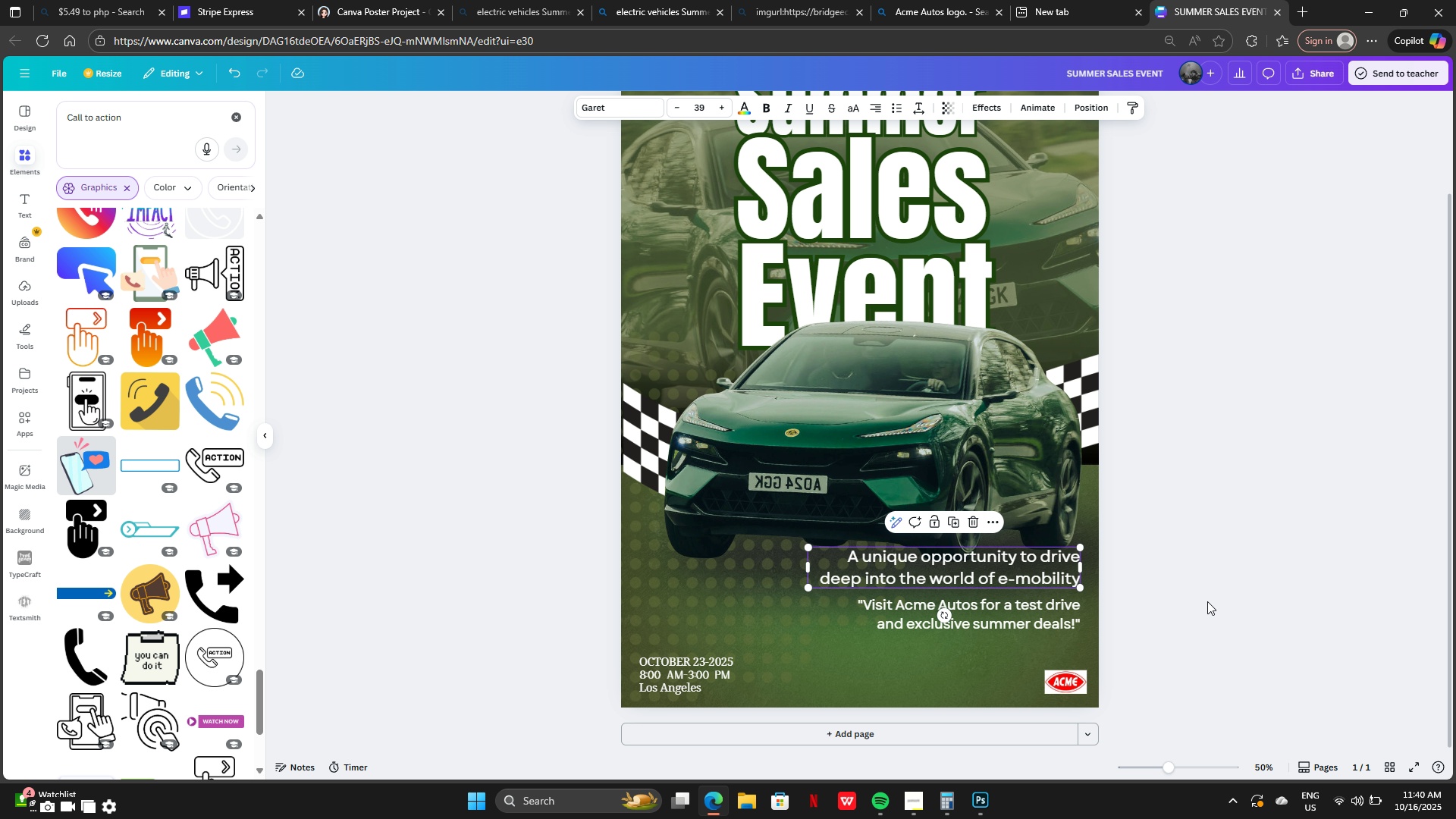 
left_click([1207, 601])
 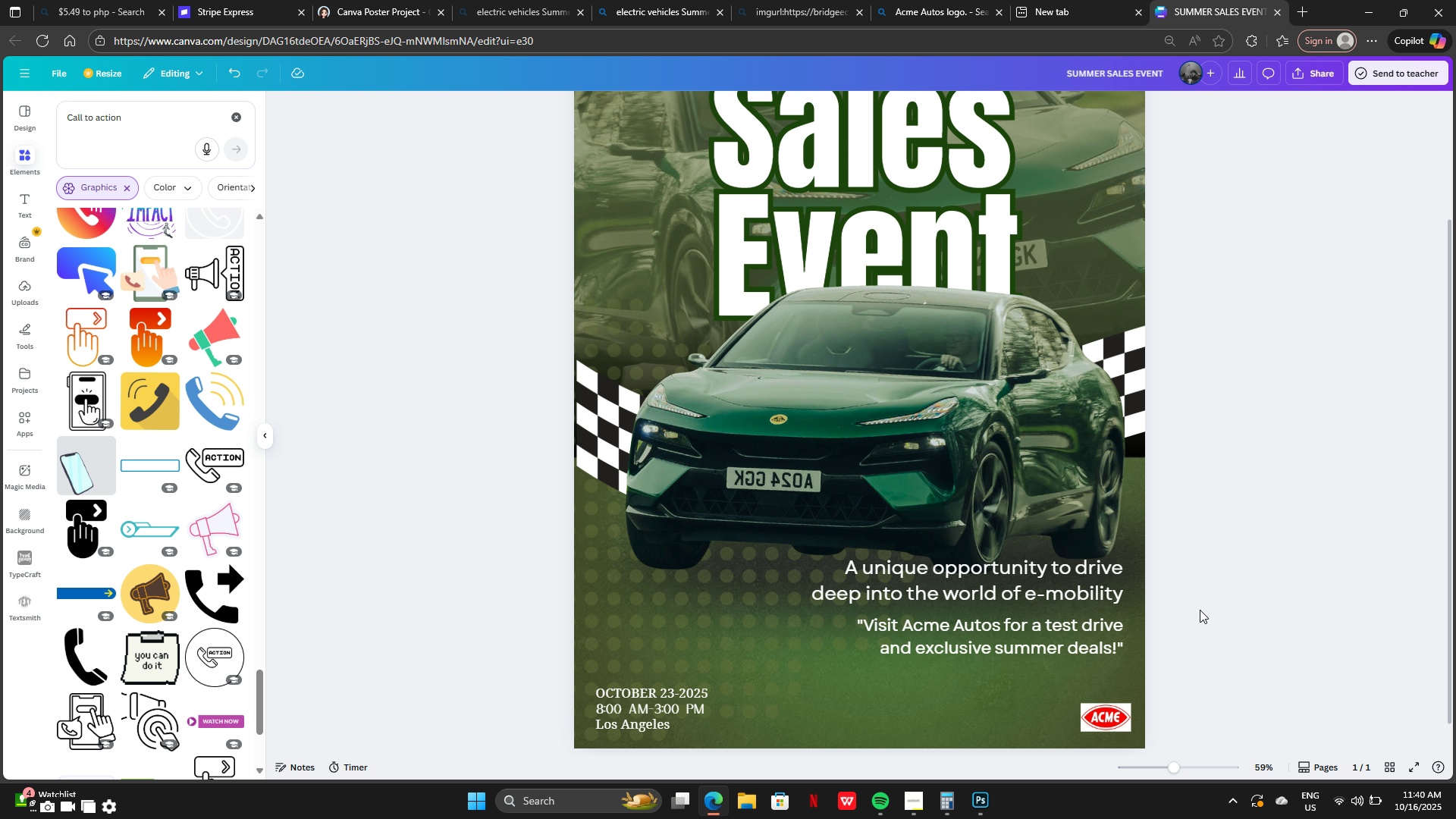 
left_click([1083, 662])
 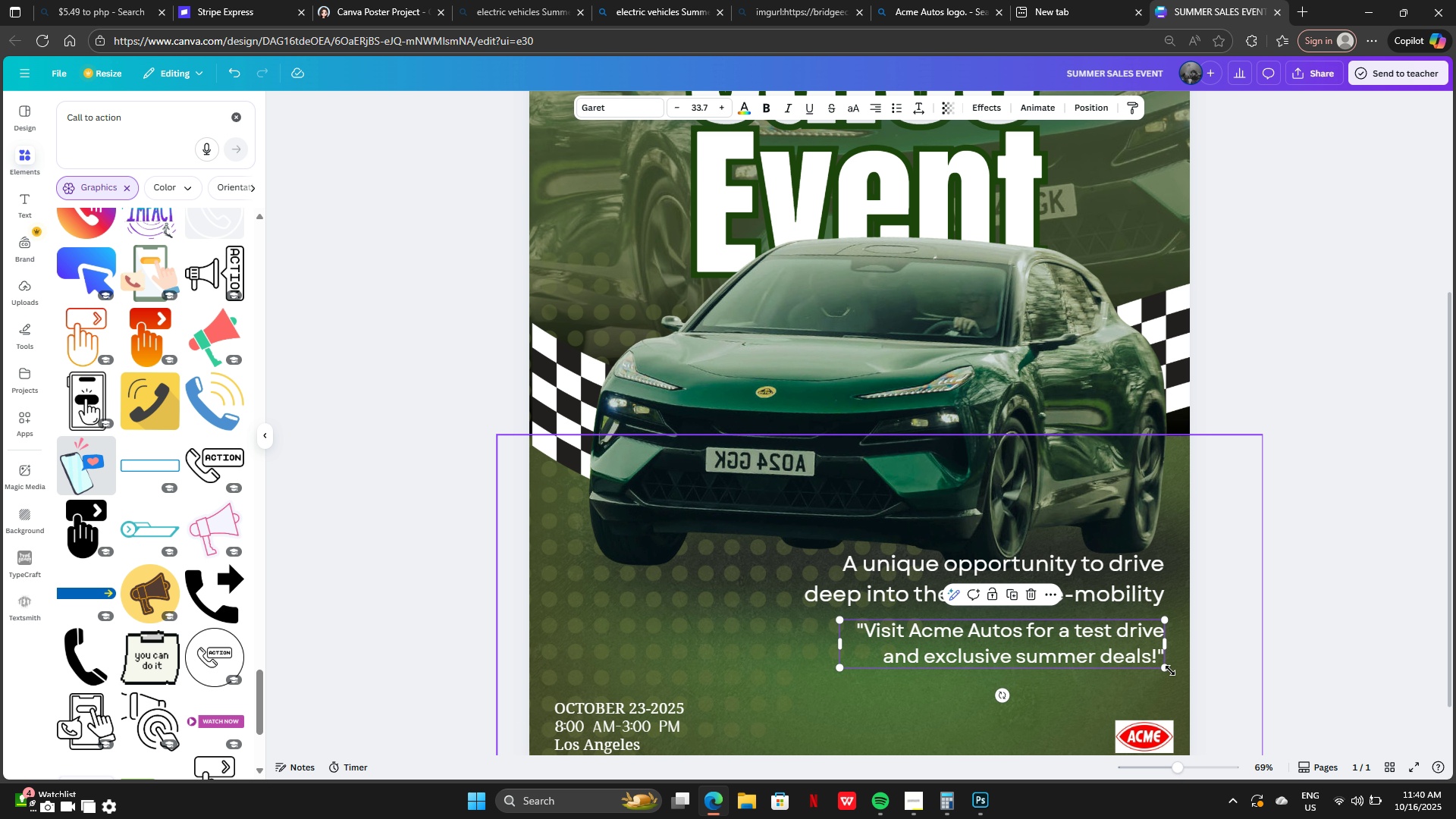 
left_click_drag(start_coordinate=[1169, 670], to_coordinate=[1099, 632])
 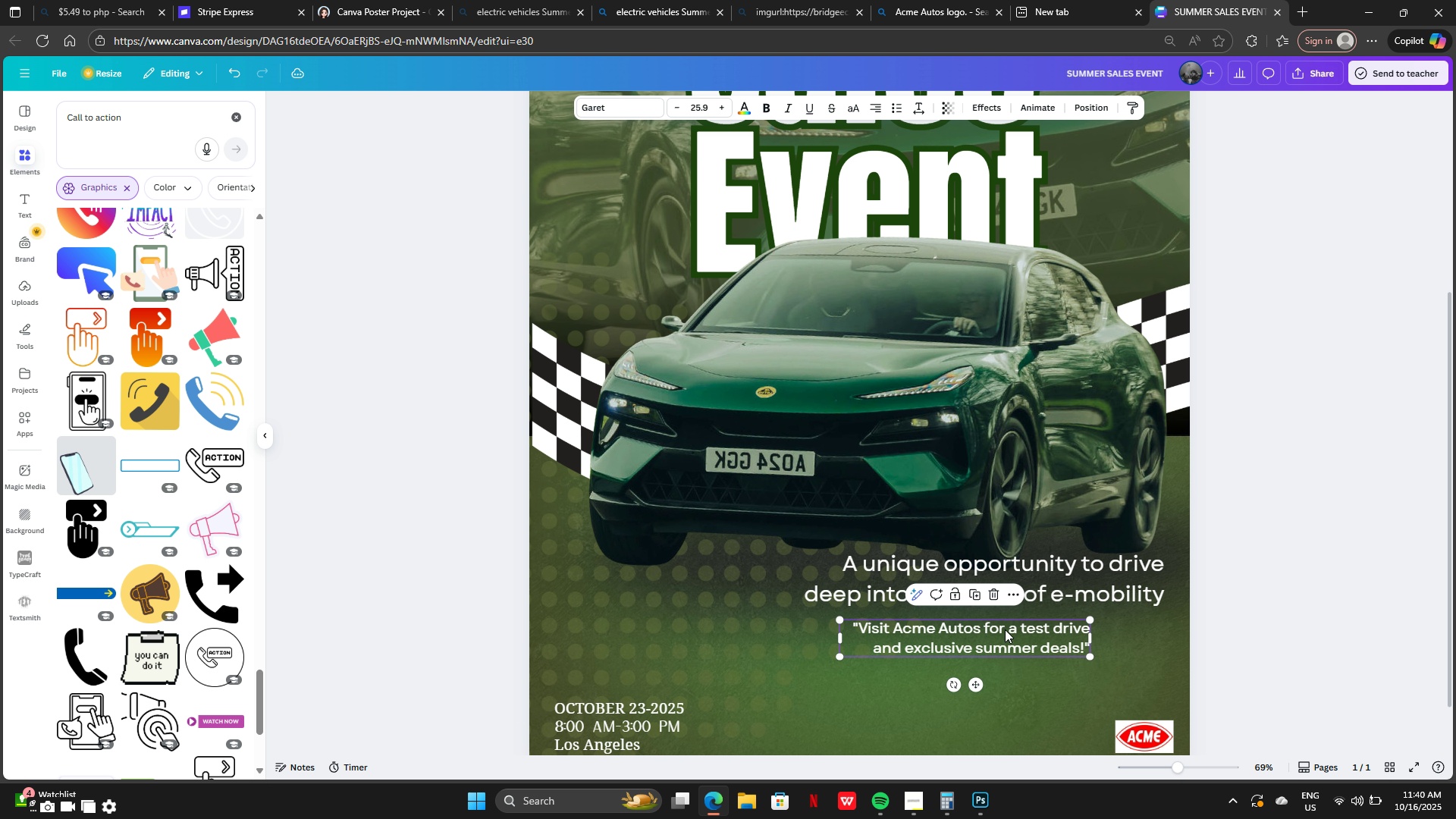 
left_click_drag(start_coordinate=[1005, 629], to_coordinate=[1077, 621])
 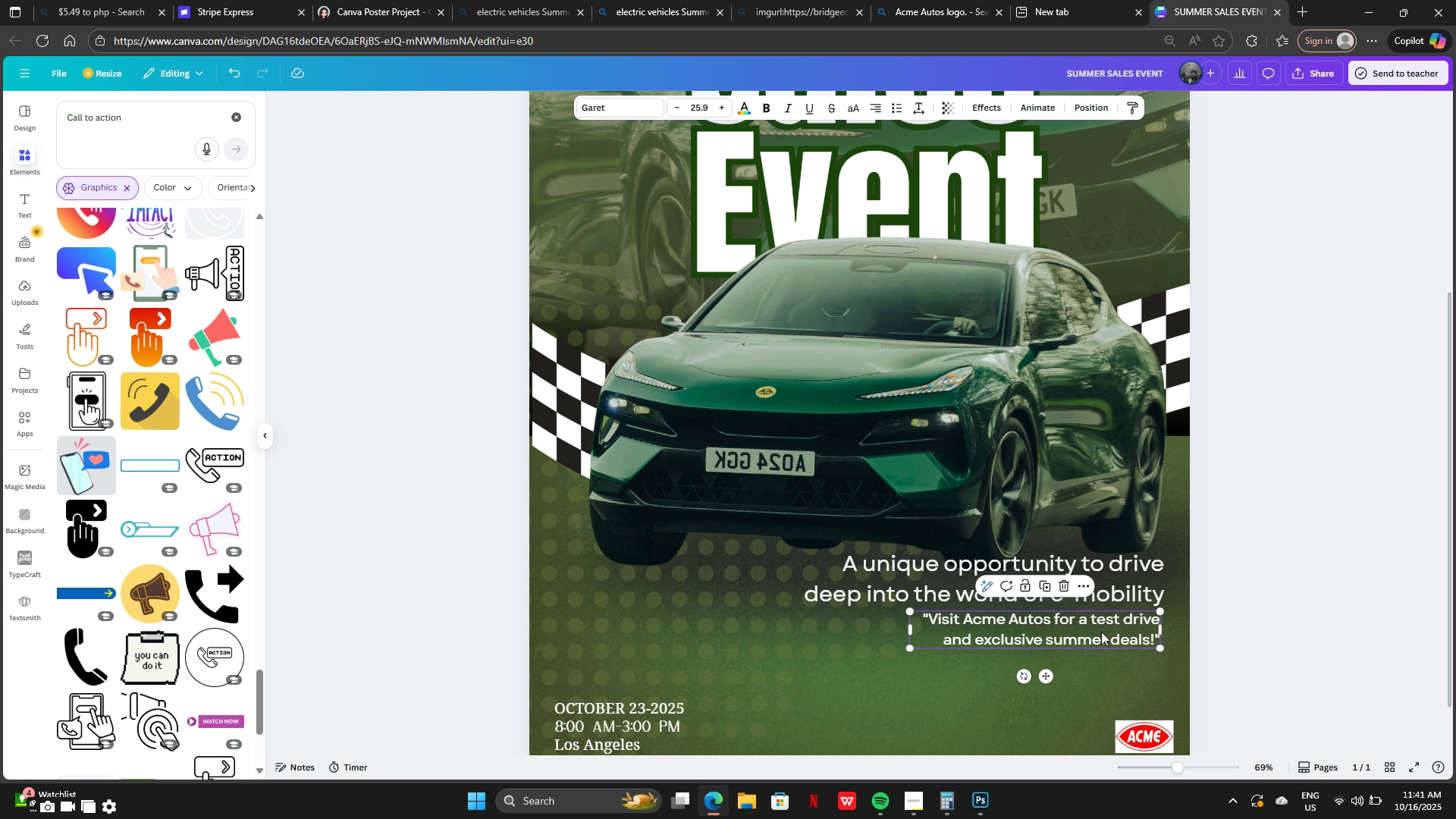 
left_click_drag(start_coordinate=[1101, 632], to_coordinate=[1100, 636])
 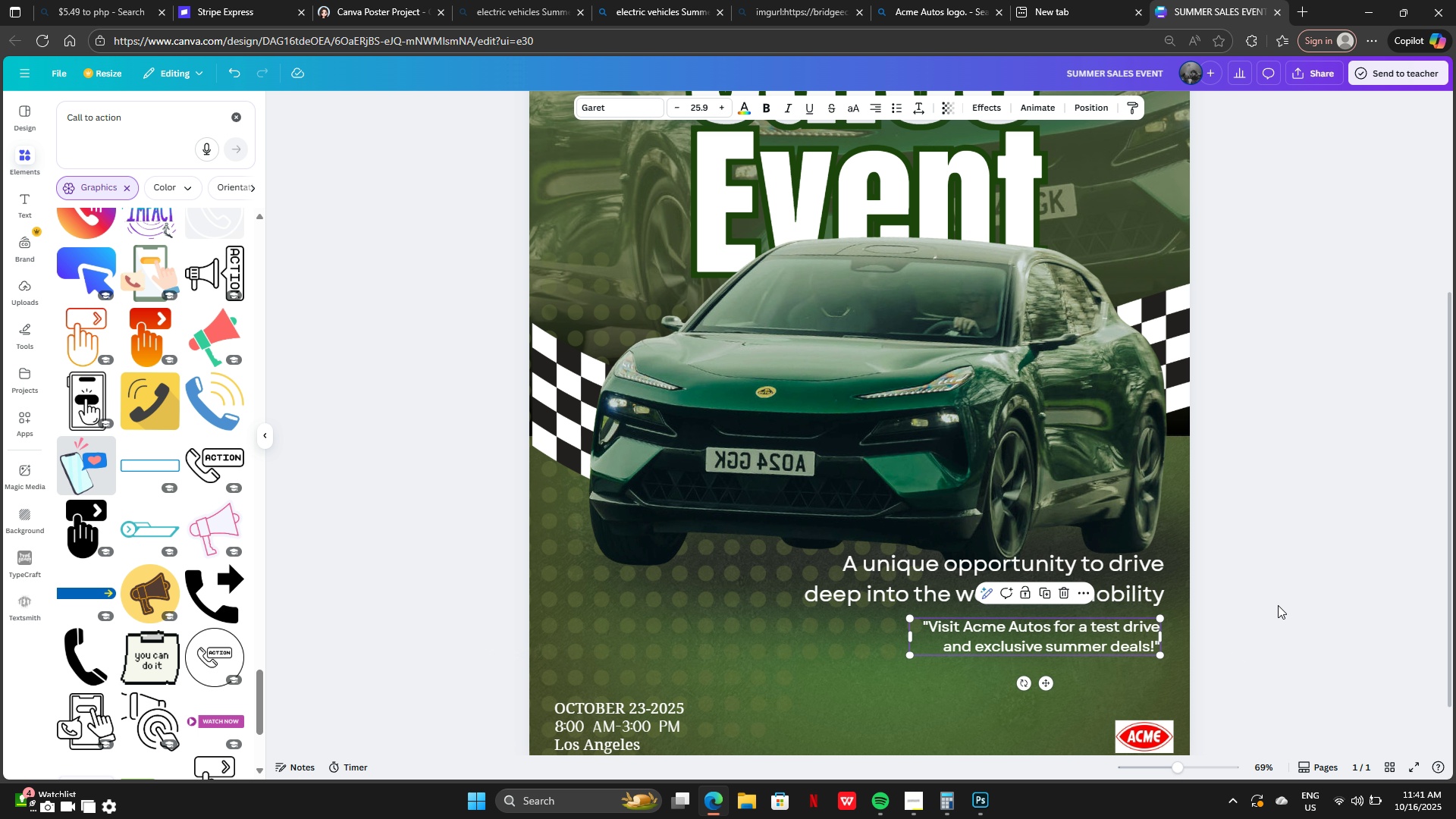 
left_click([1278, 605])
 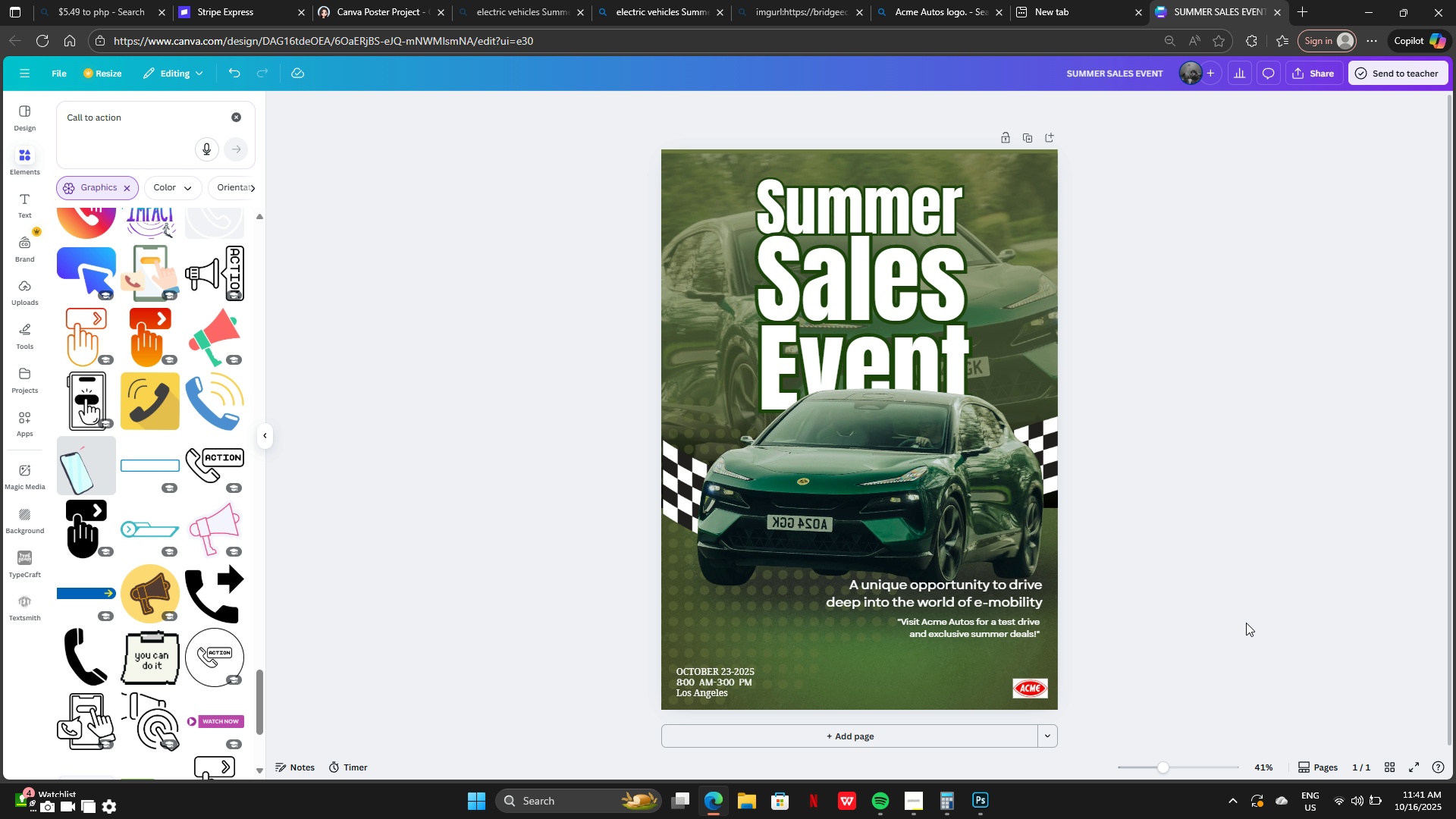 
left_click([918, 802])